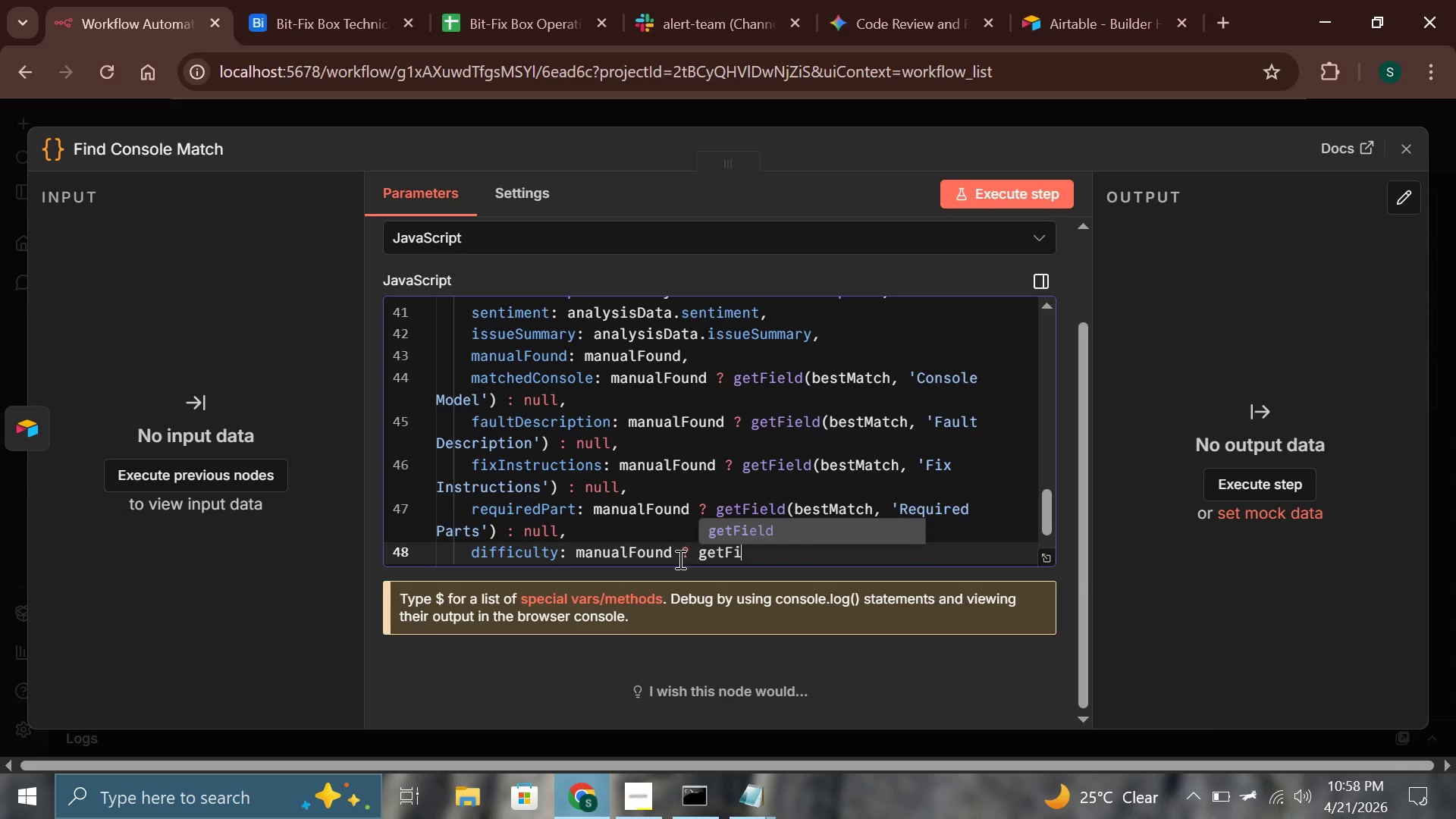 
key(Enter)
 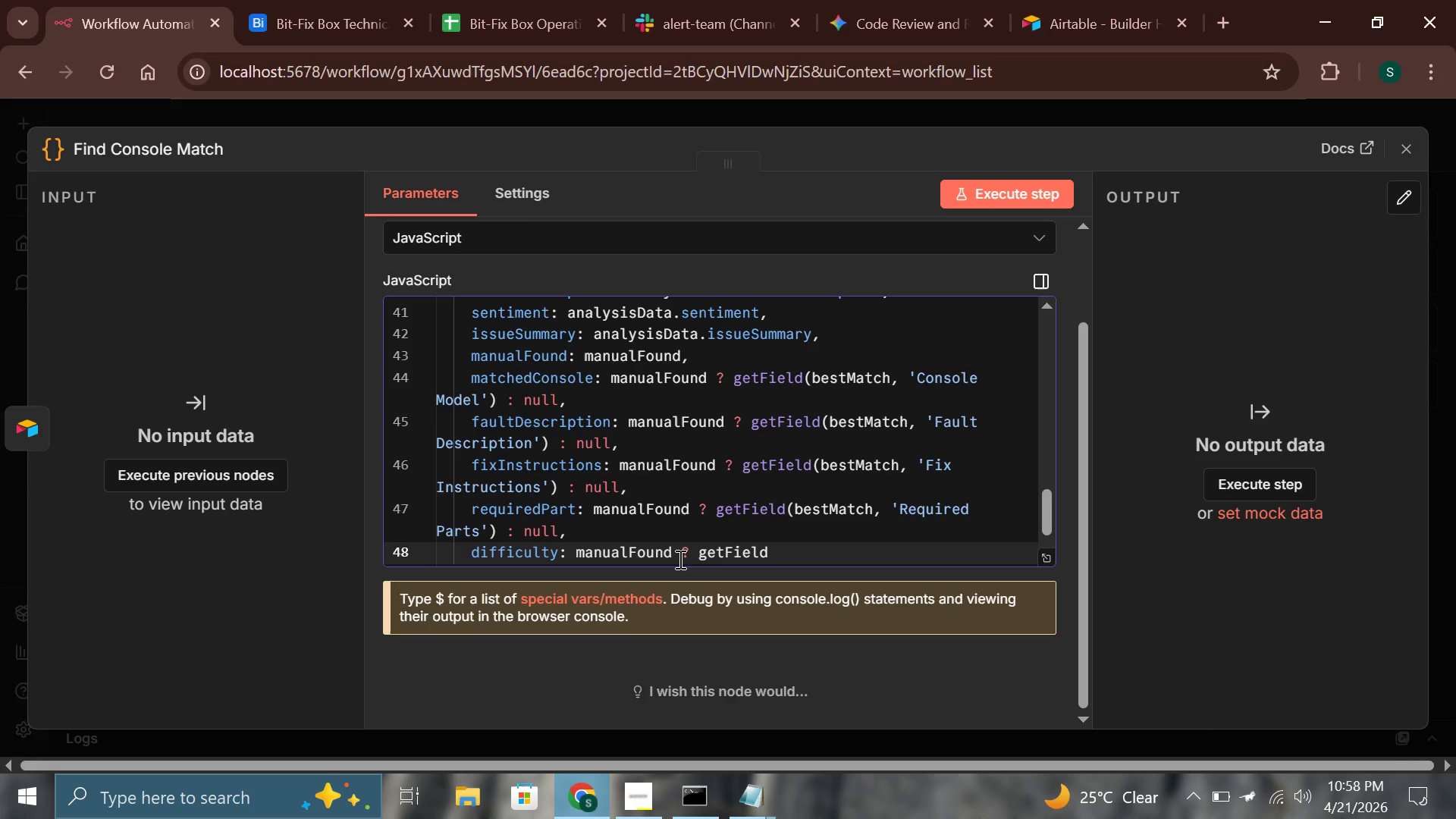 
type((best)
 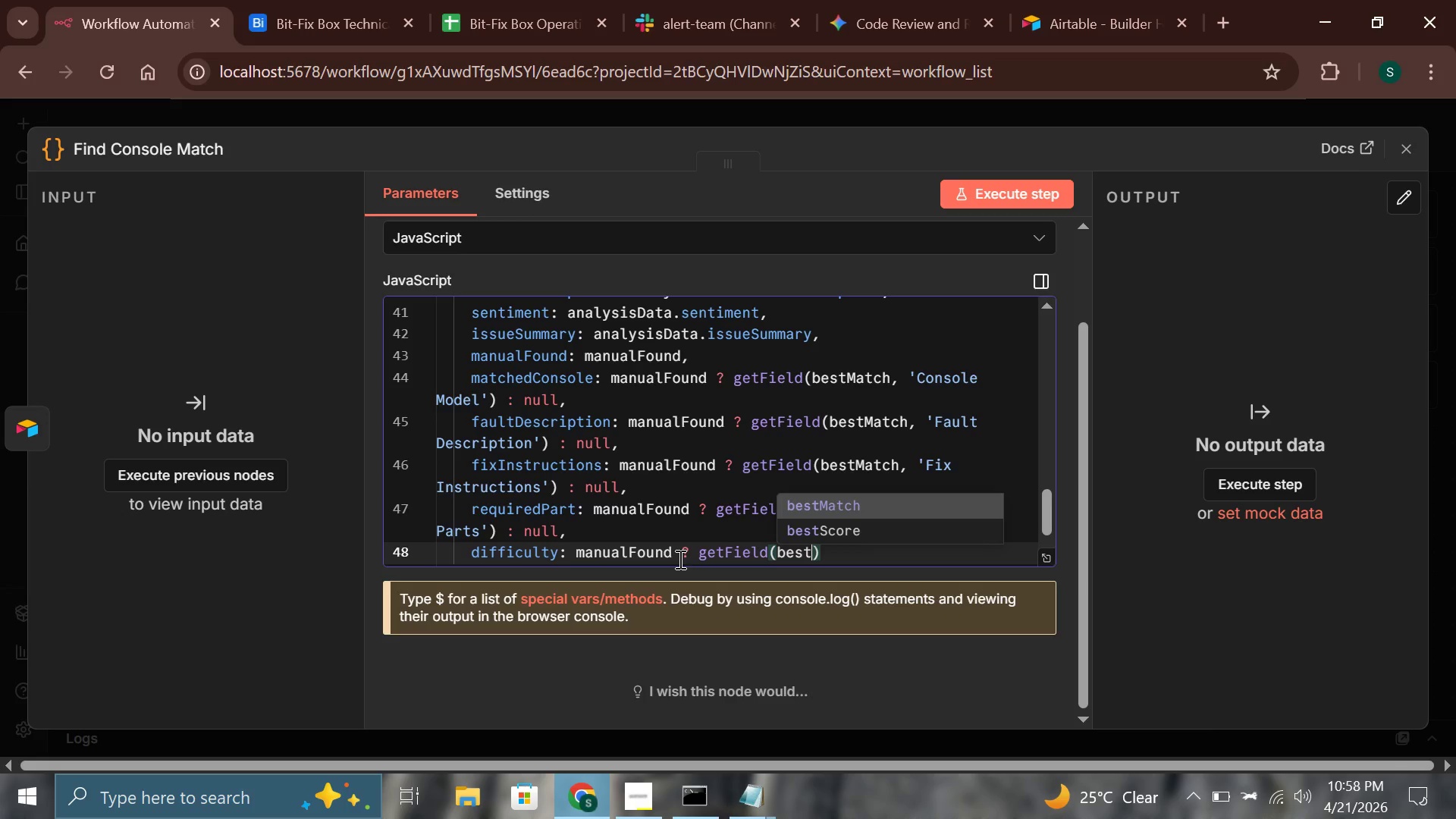 
hold_key(key=ShiftLeft, duration=0.33)
 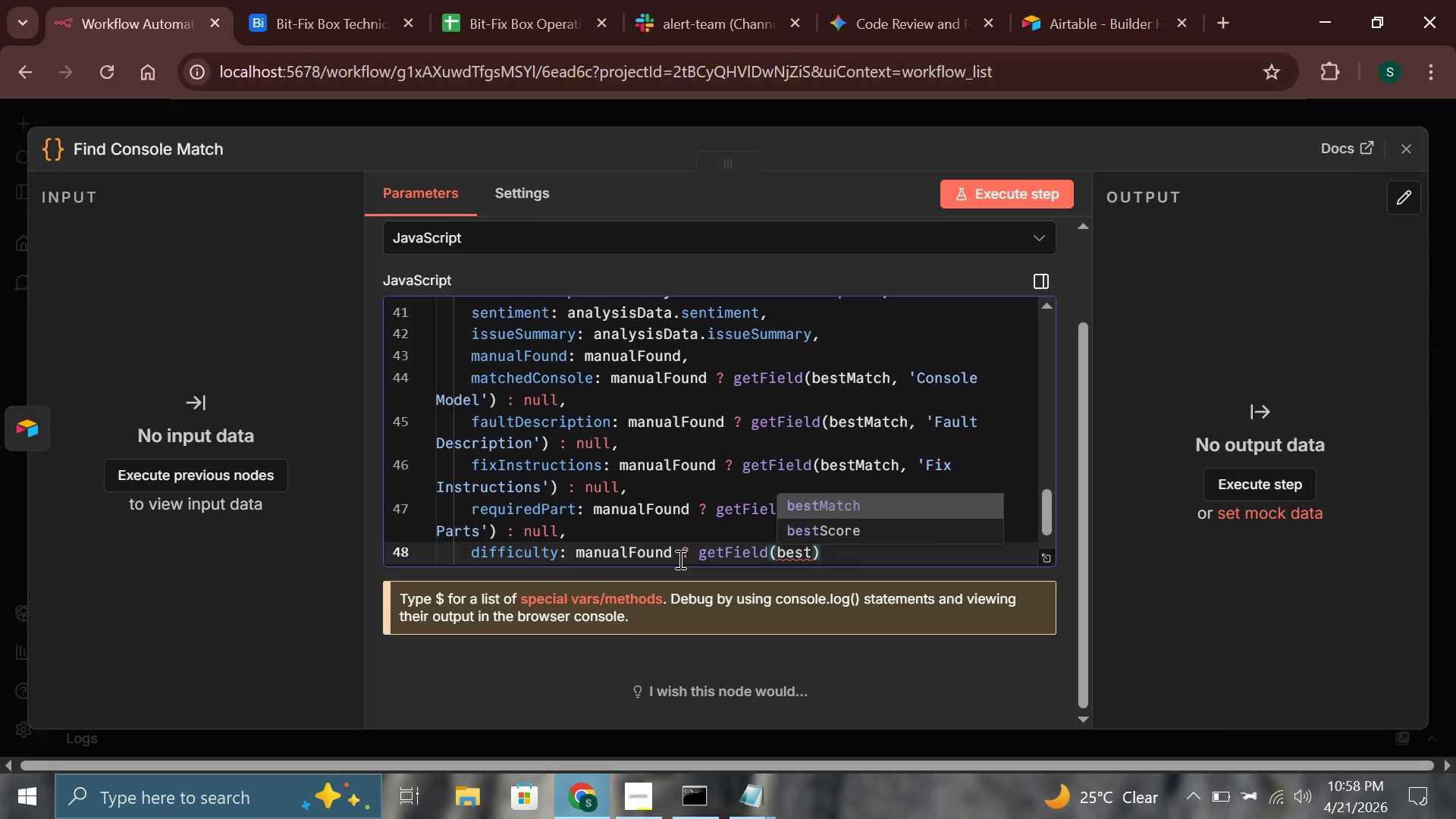 
key(Enter)
 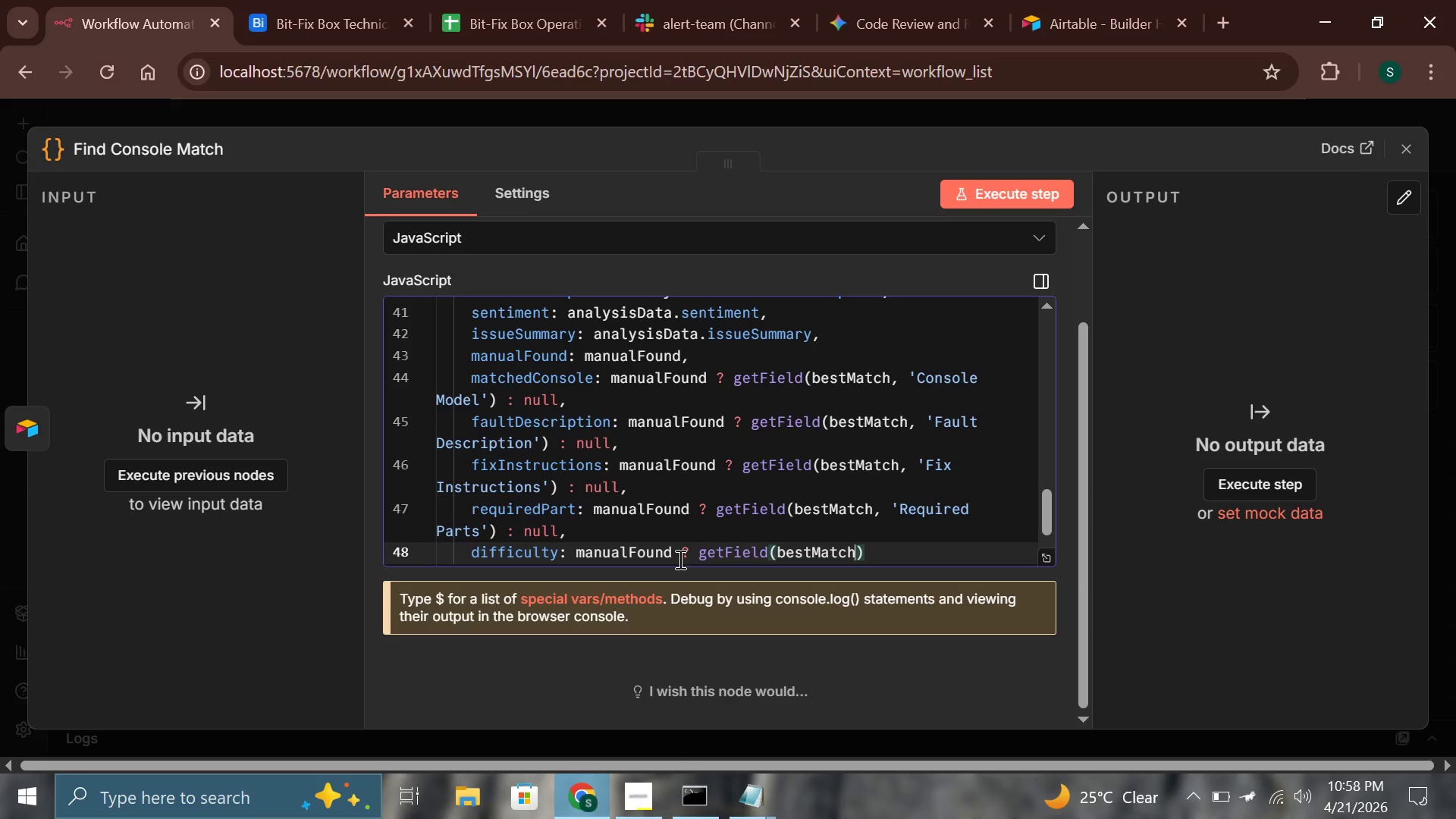 
key(Comma)
 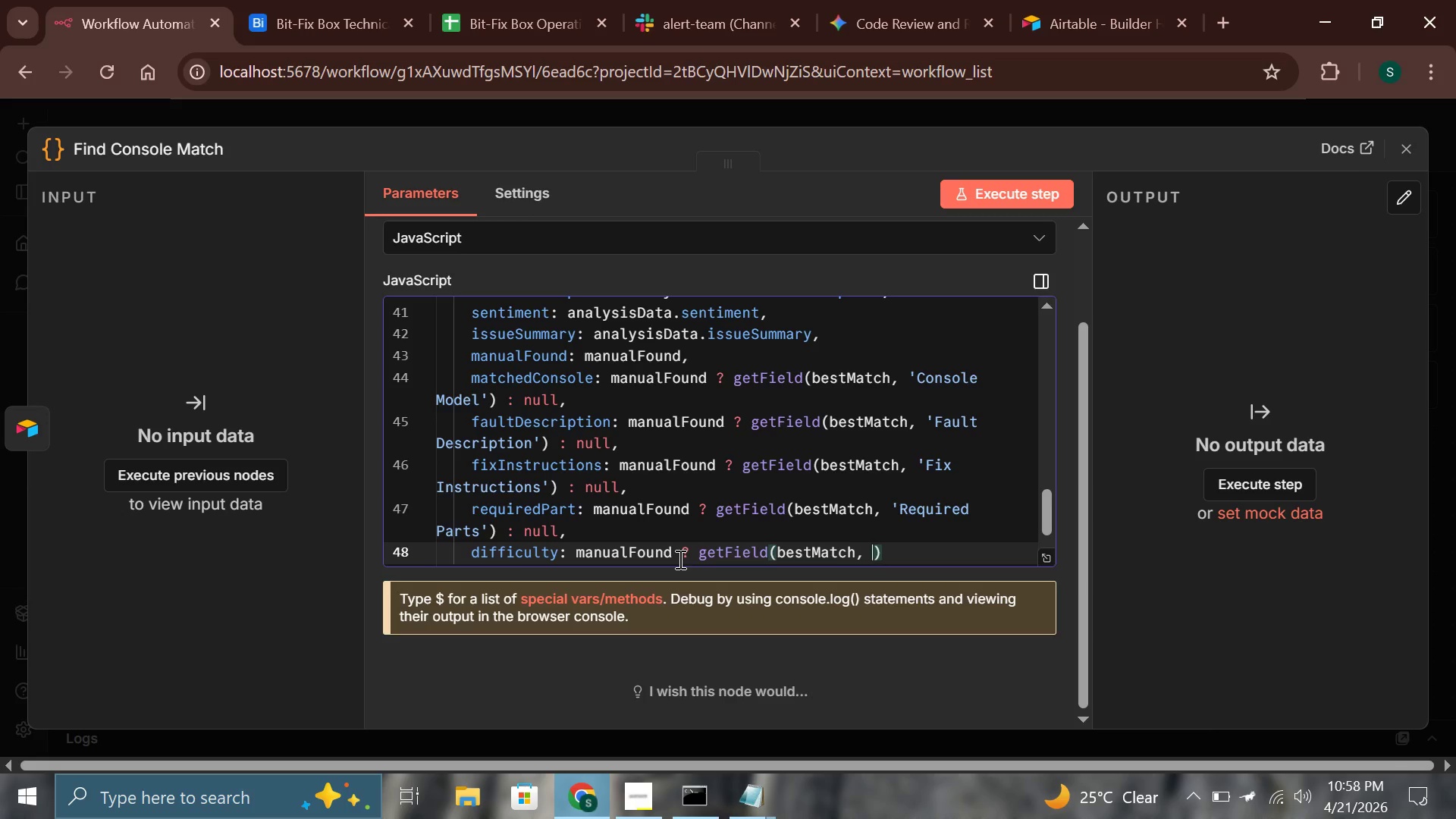 
key(Space)
 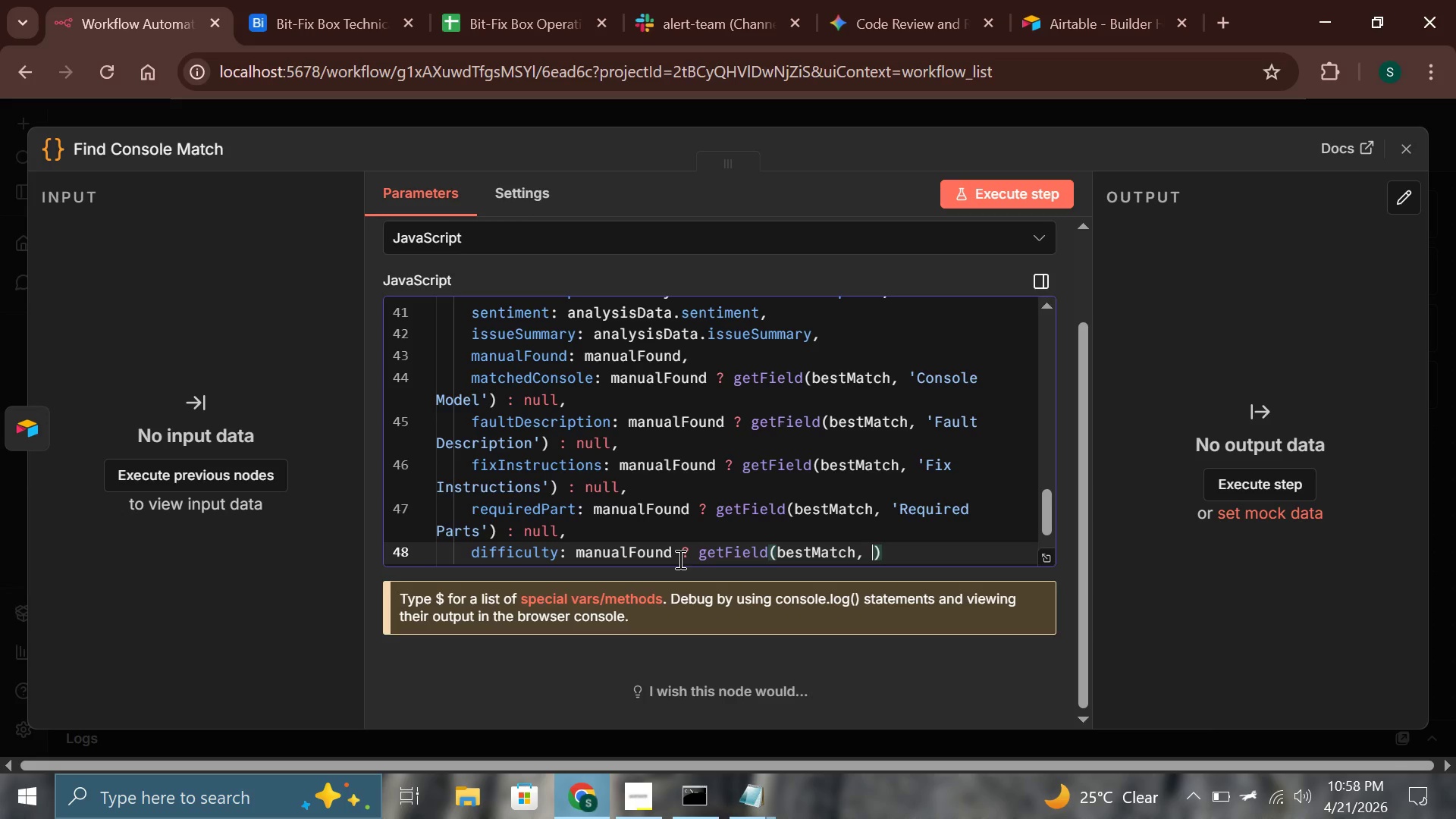 
key(Quote)
 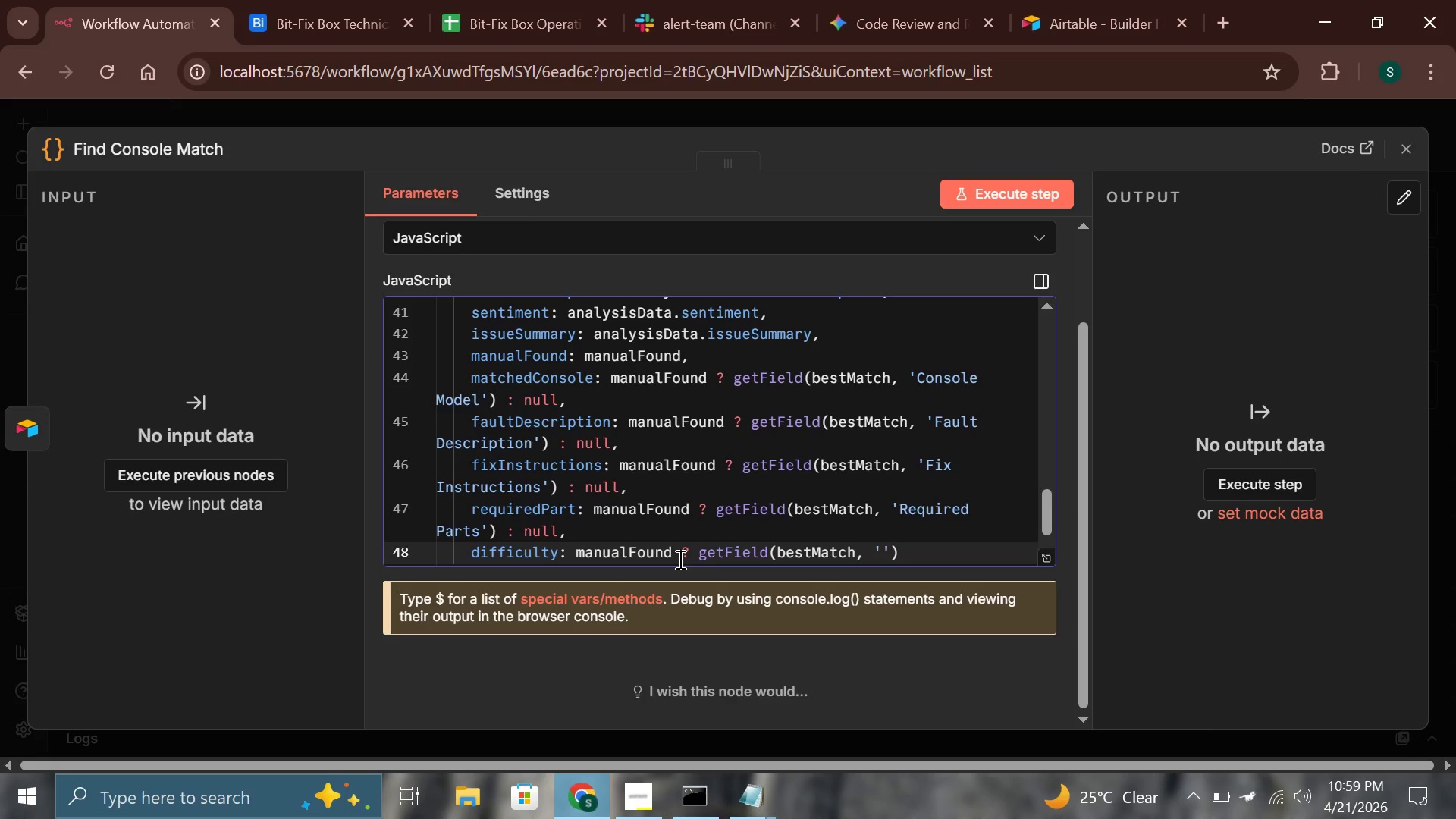 
type(Difficulty Level)
 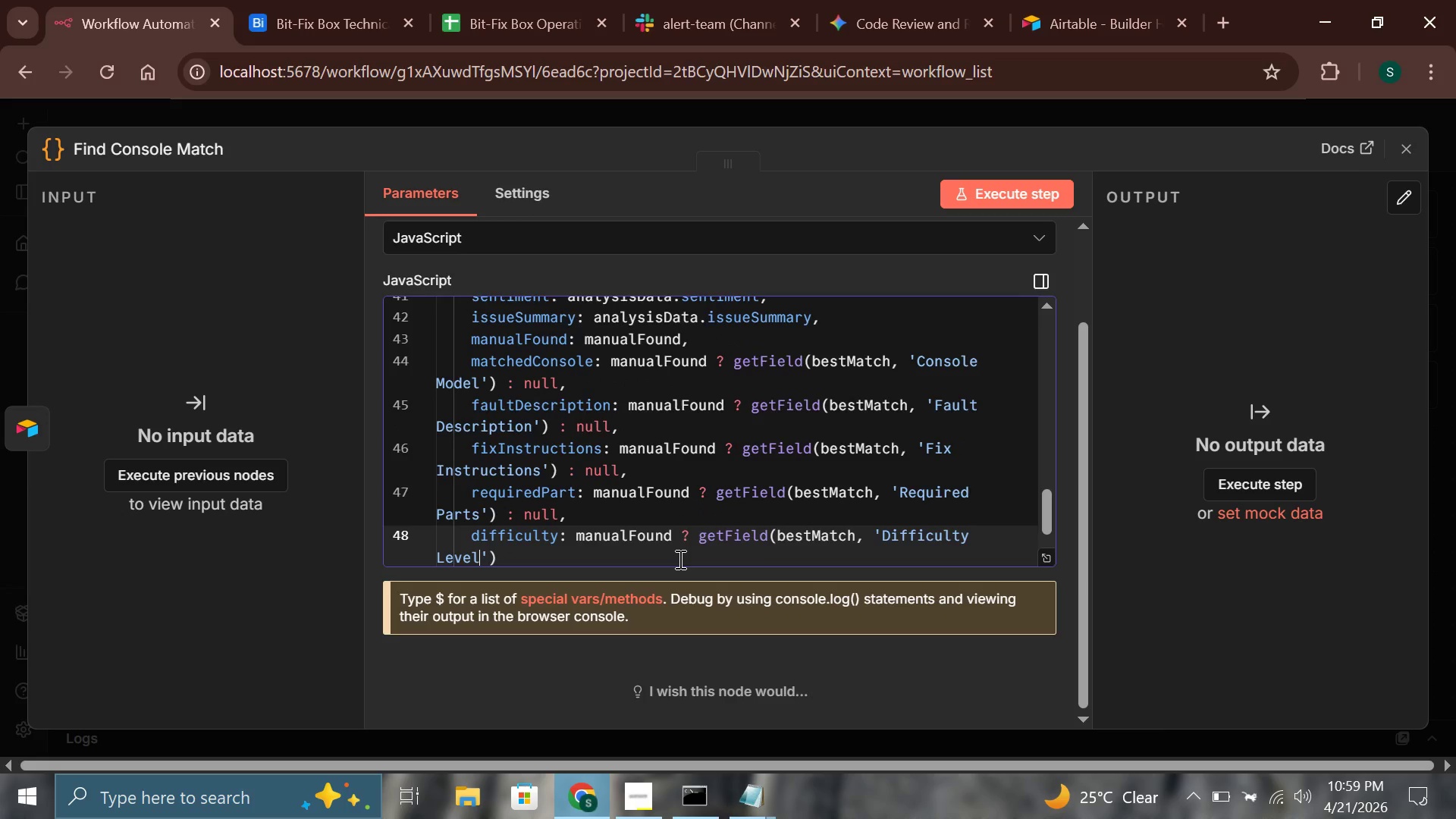 
key(ArrowRight)
 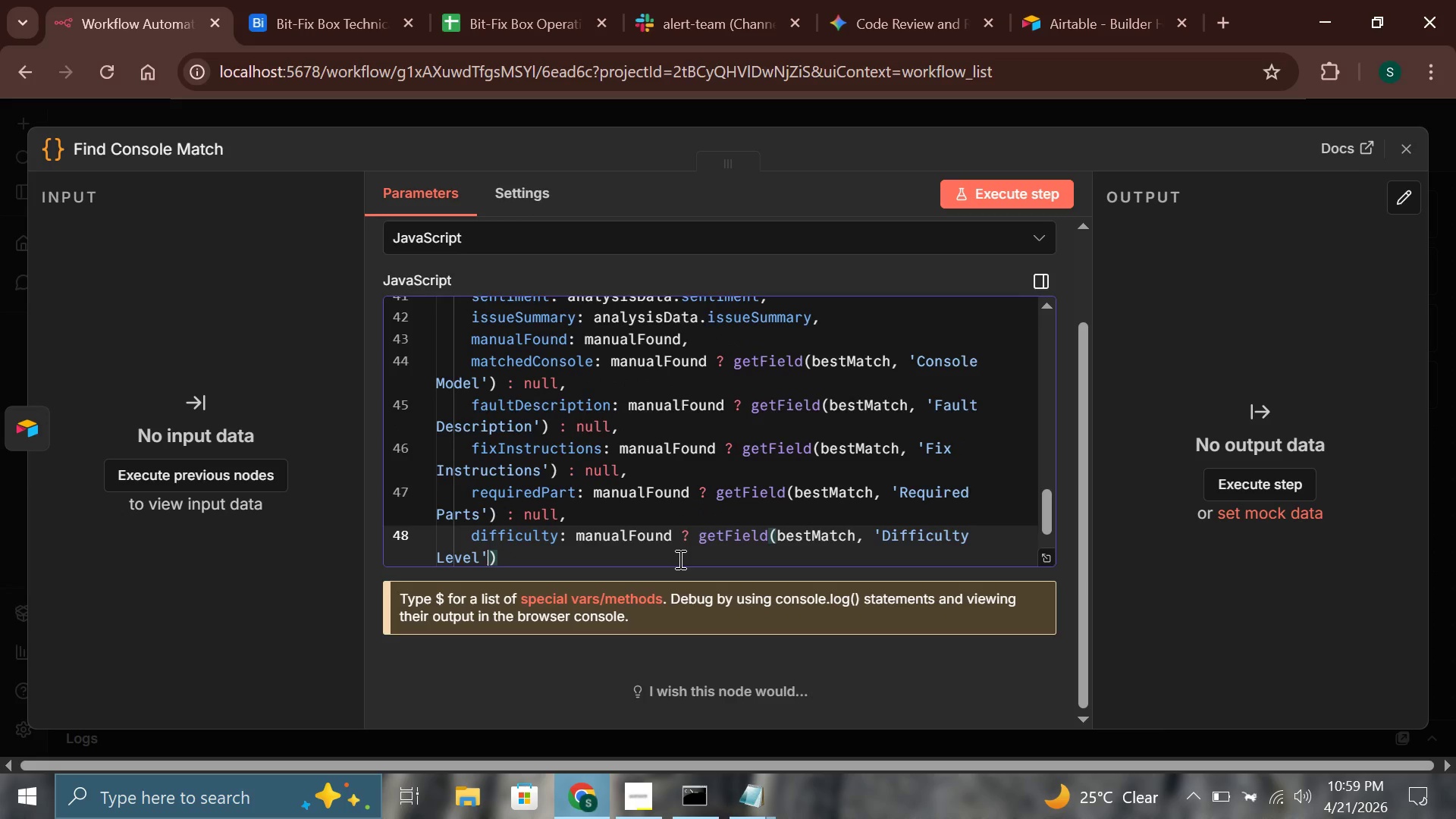 
key(ArrowRight)
 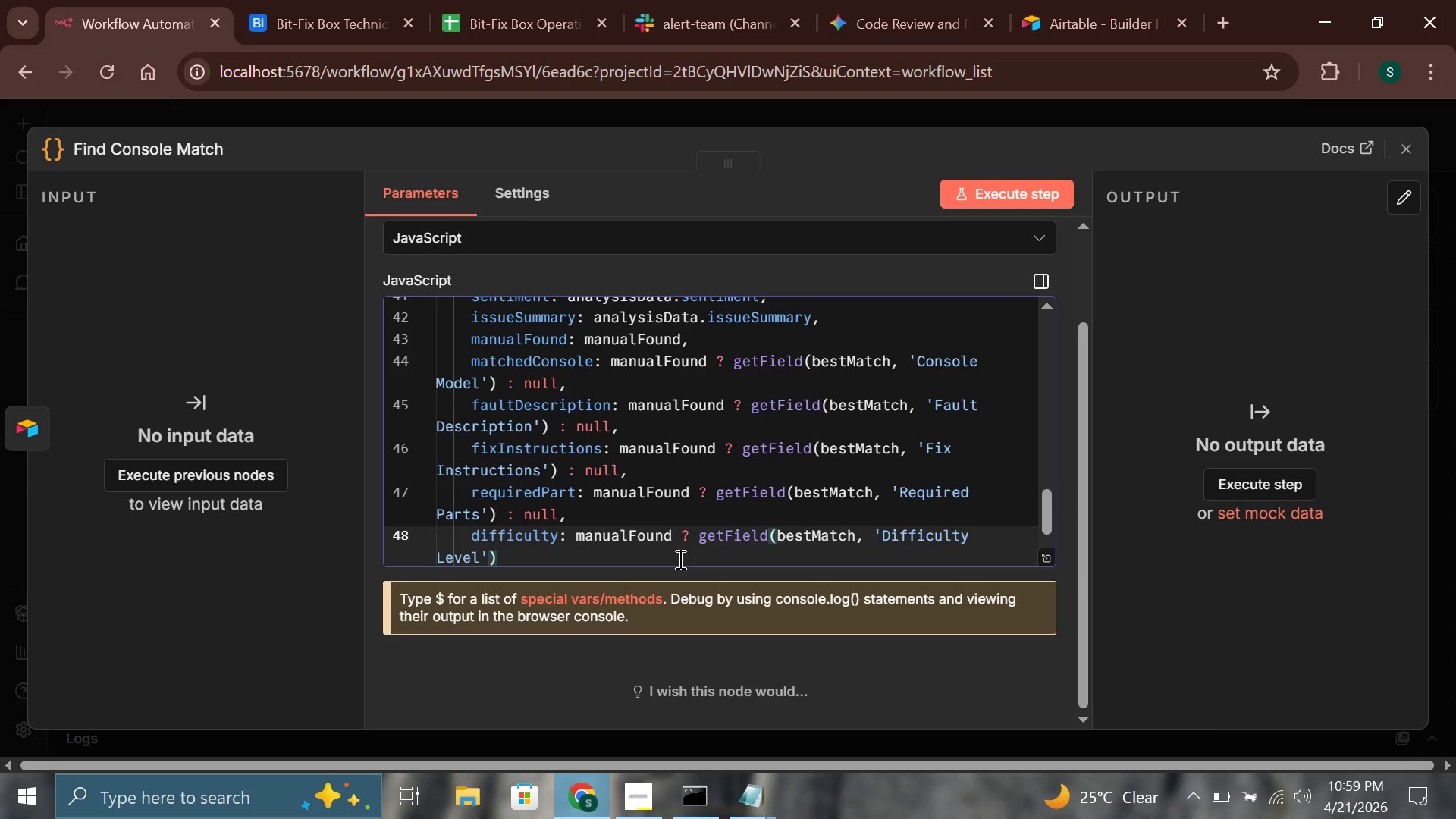 
type( : null,)
 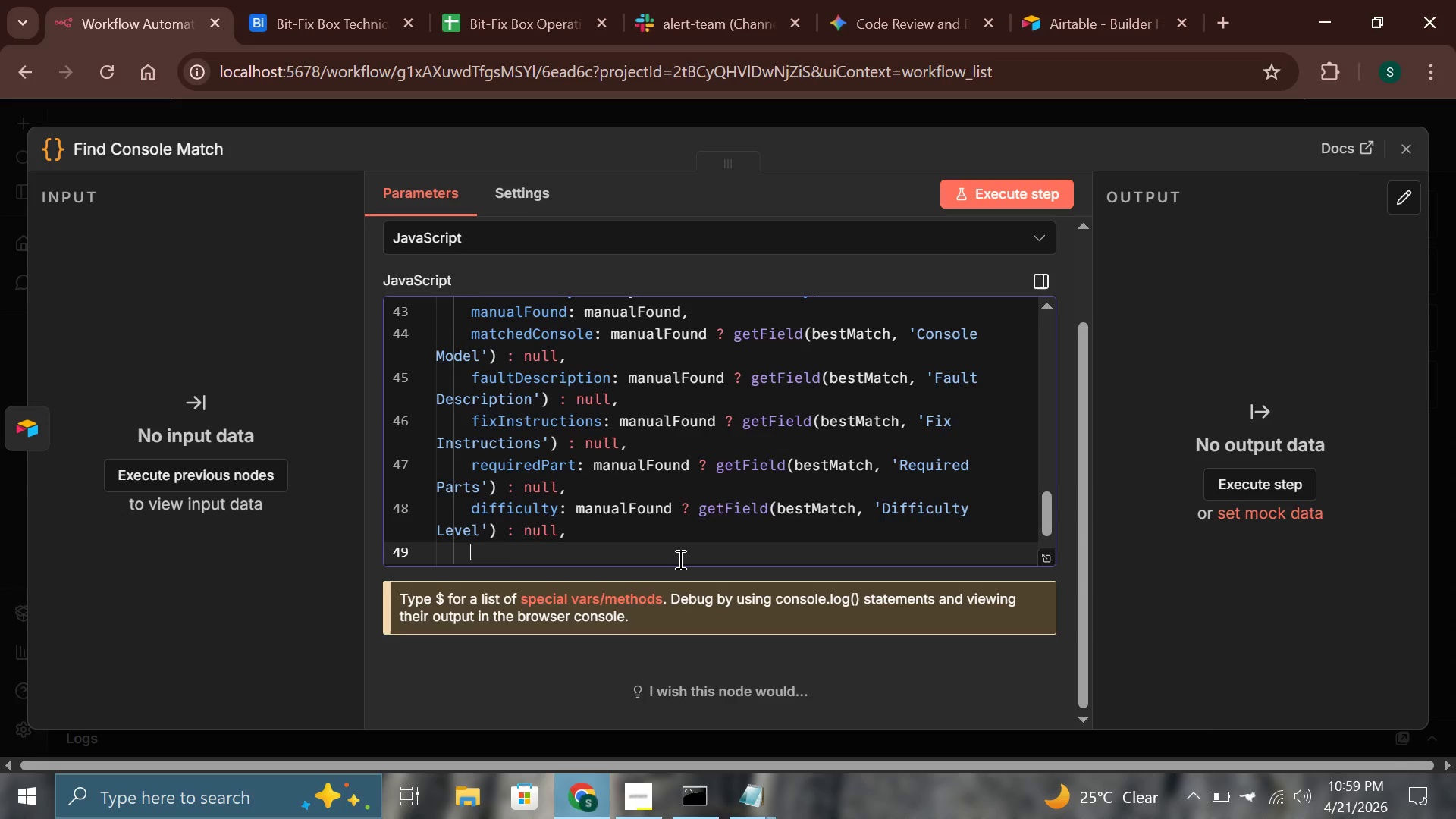 
 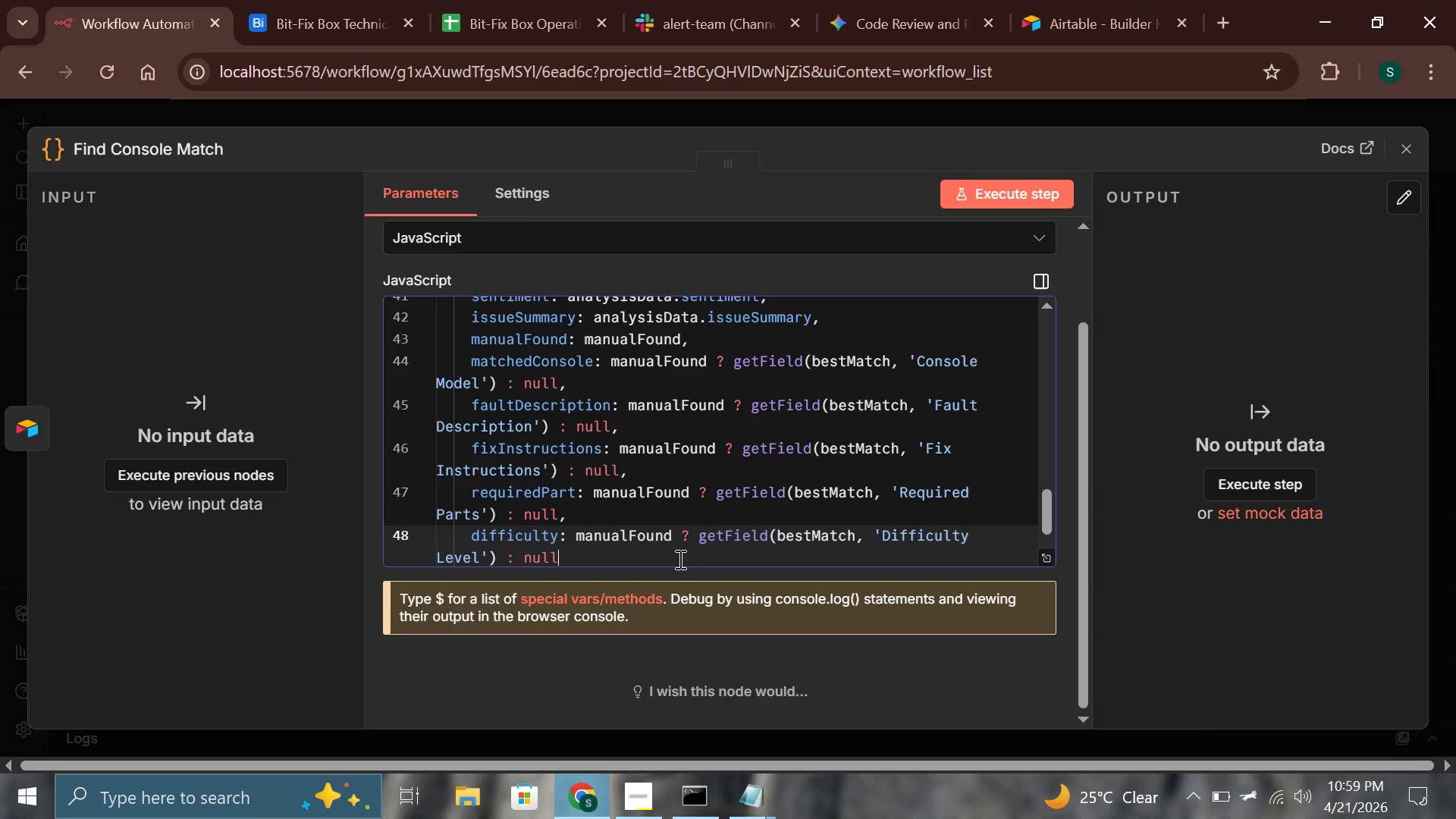 
key(Enter)
 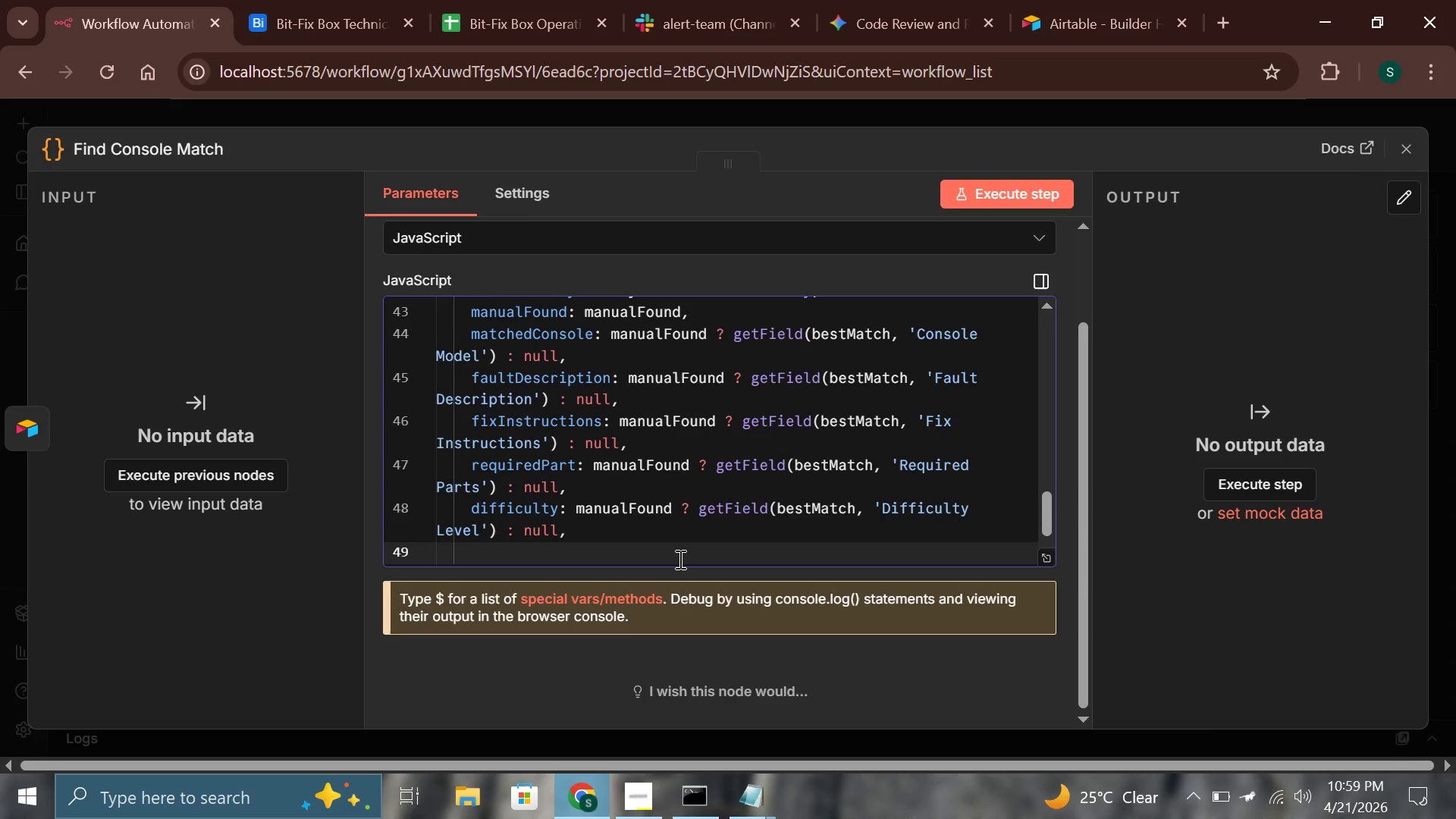 
type(estimateTime: manual)
 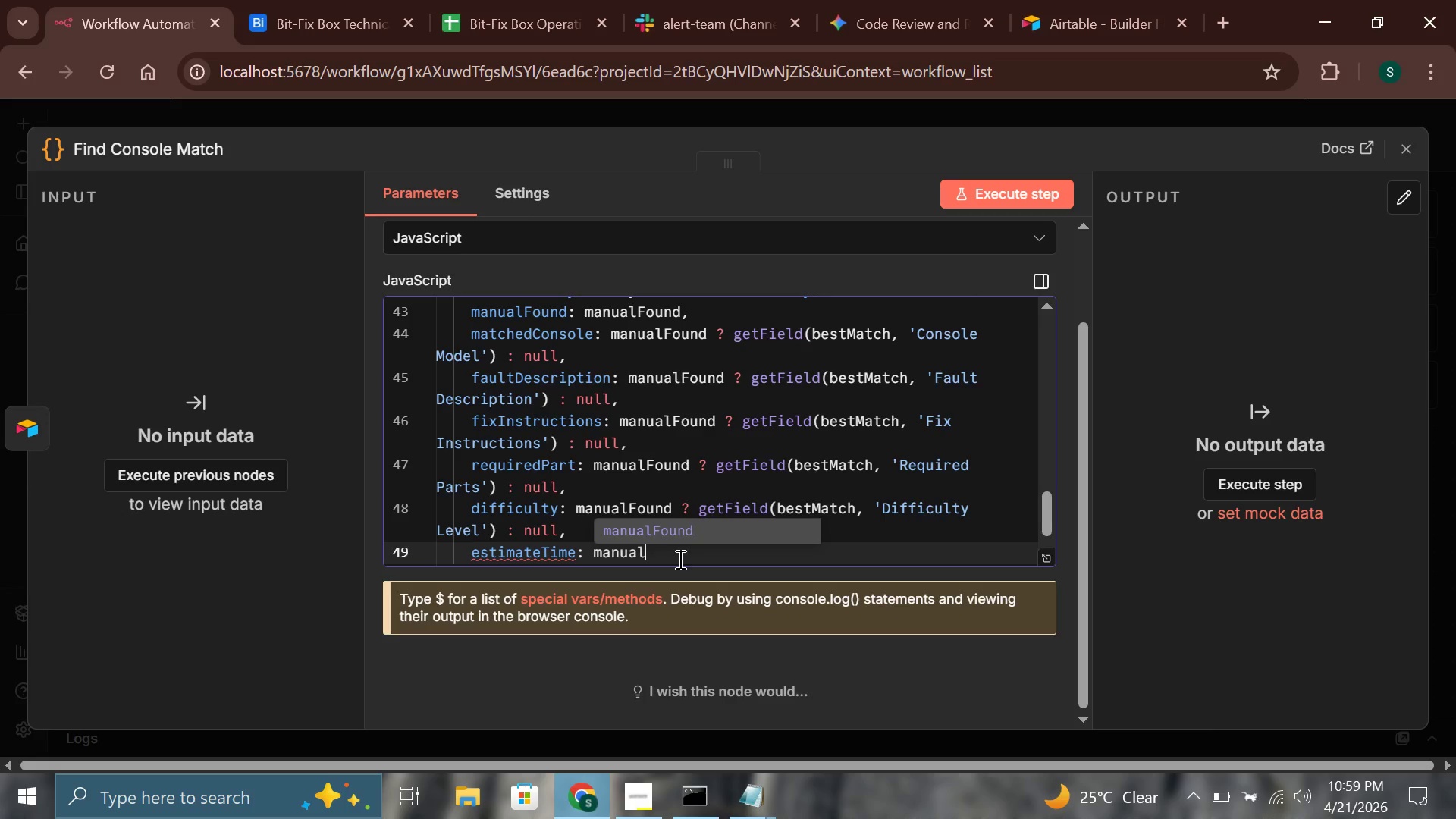 
 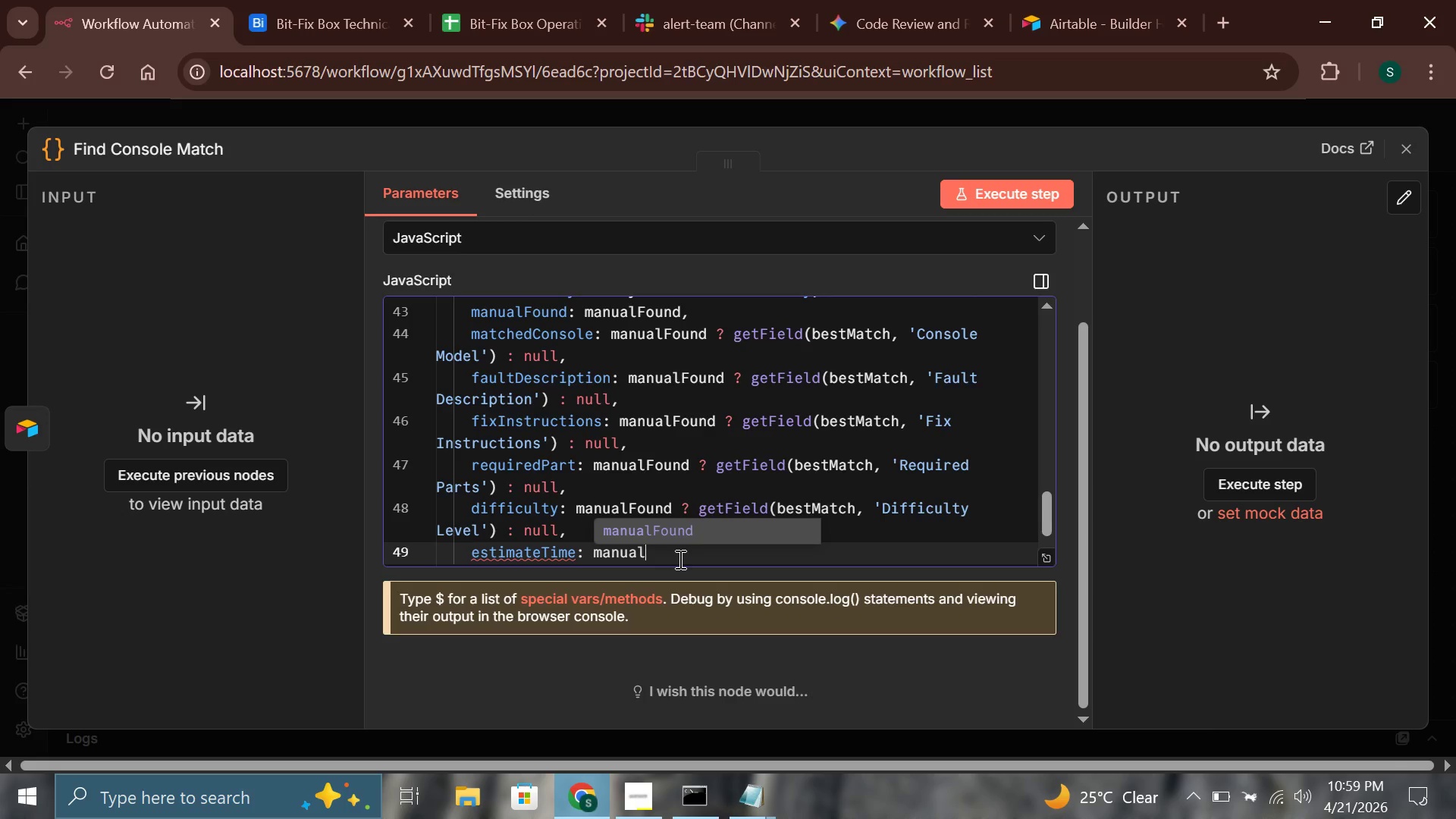 
hold_key(key=ShiftLeft, duration=0.64)
 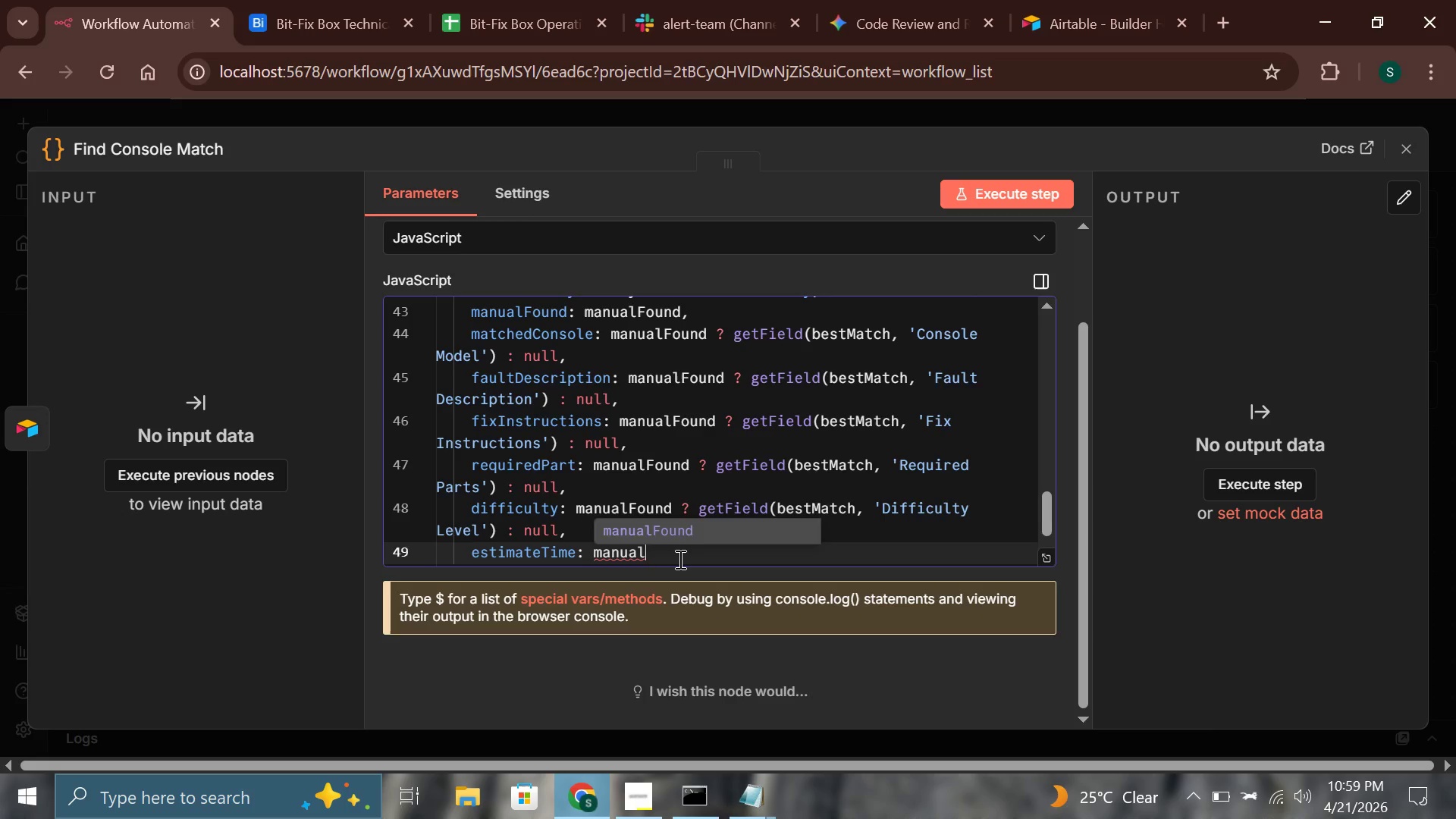 
key(Enter)
 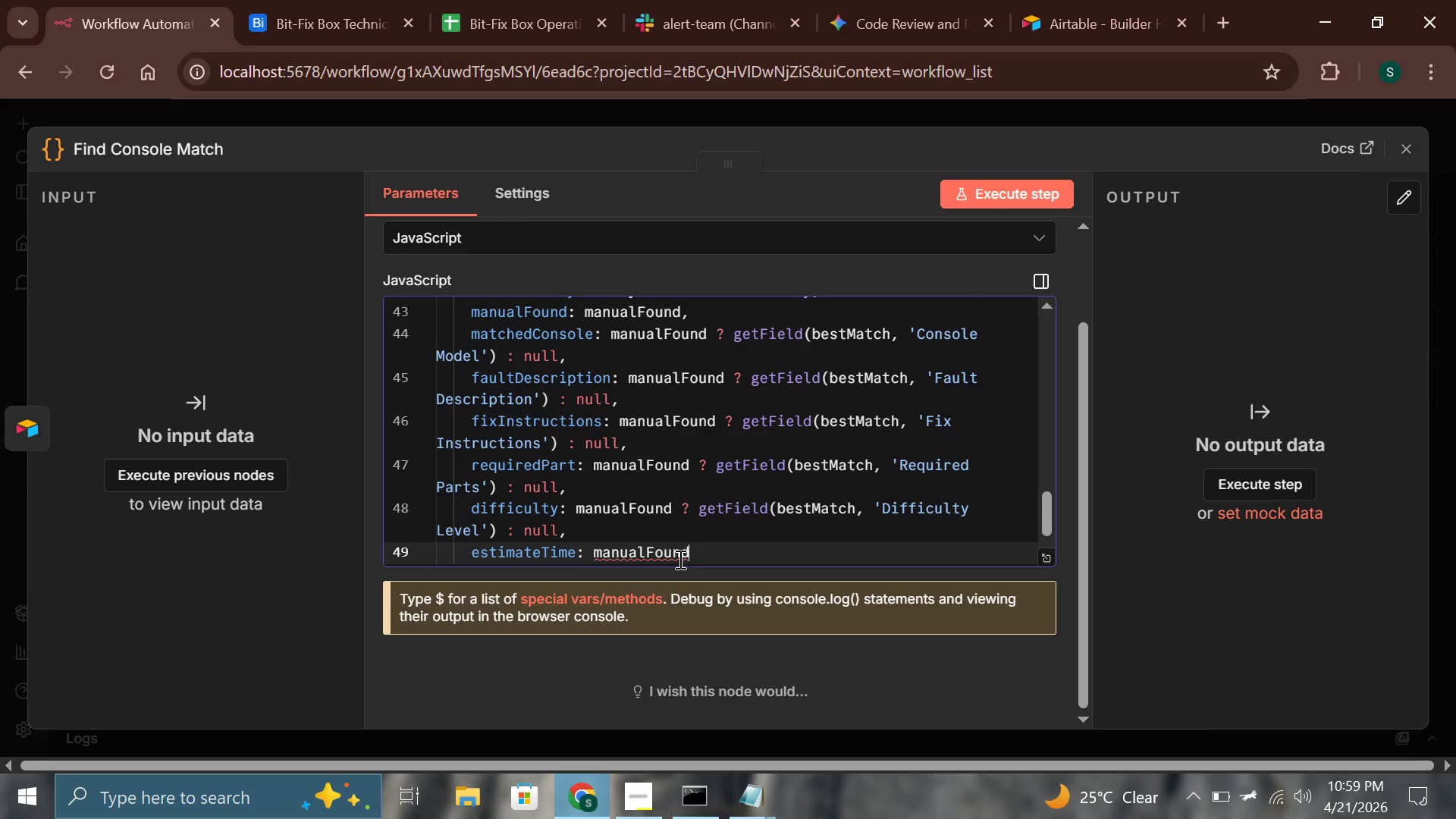 
type( ? getF)
 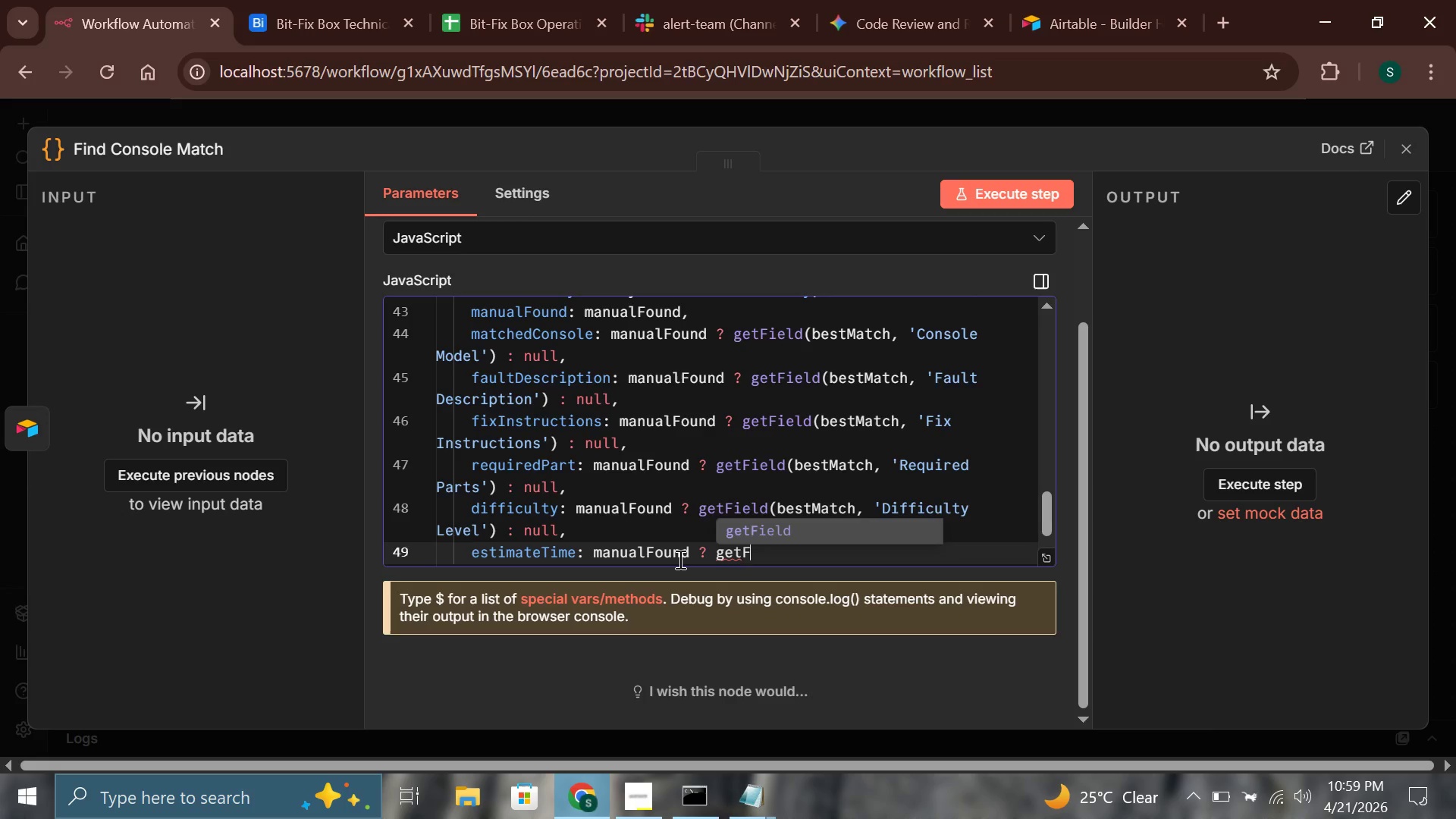 
key(Enter)
 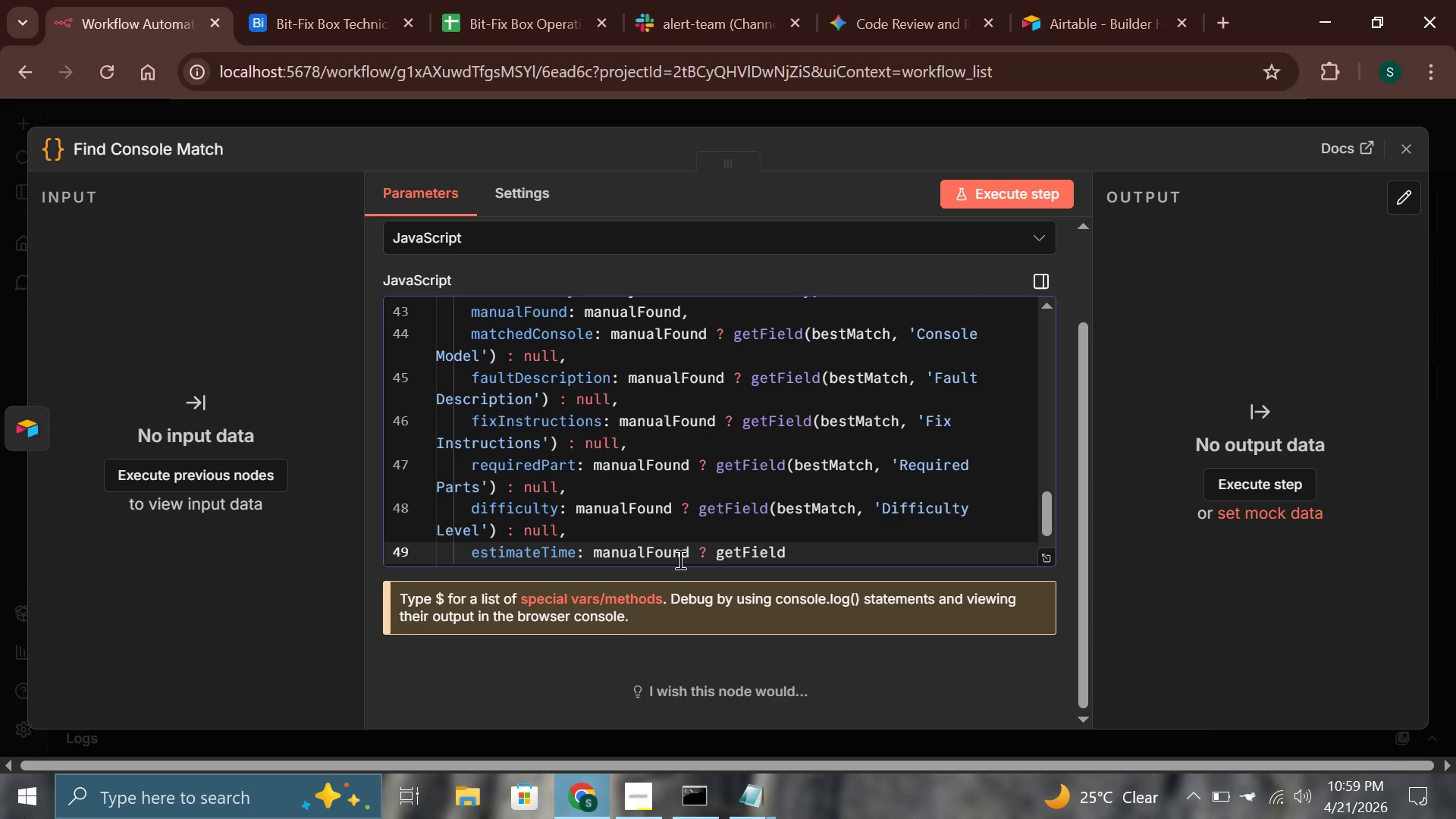 
type((best)
 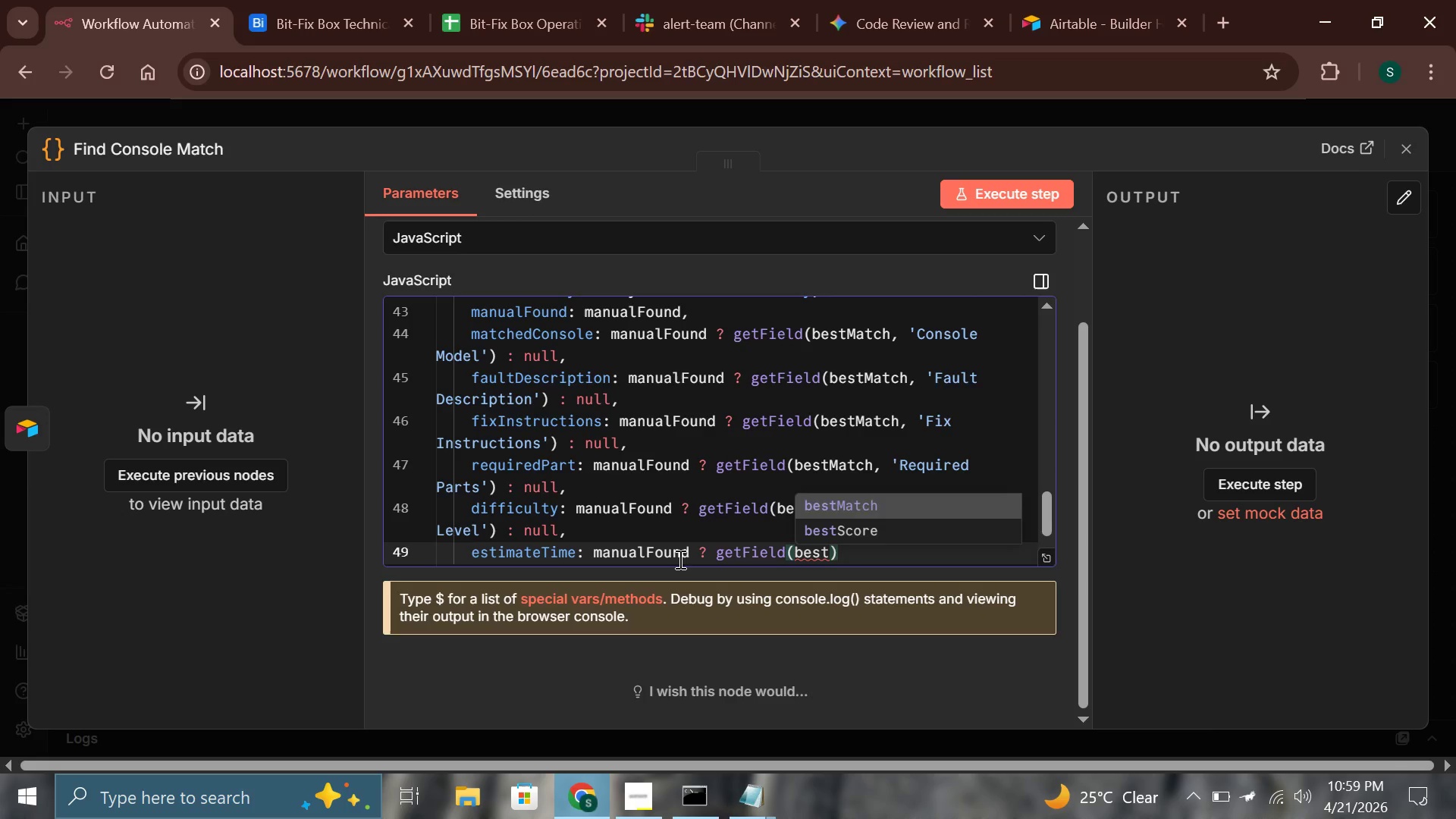 
key(Enter)
 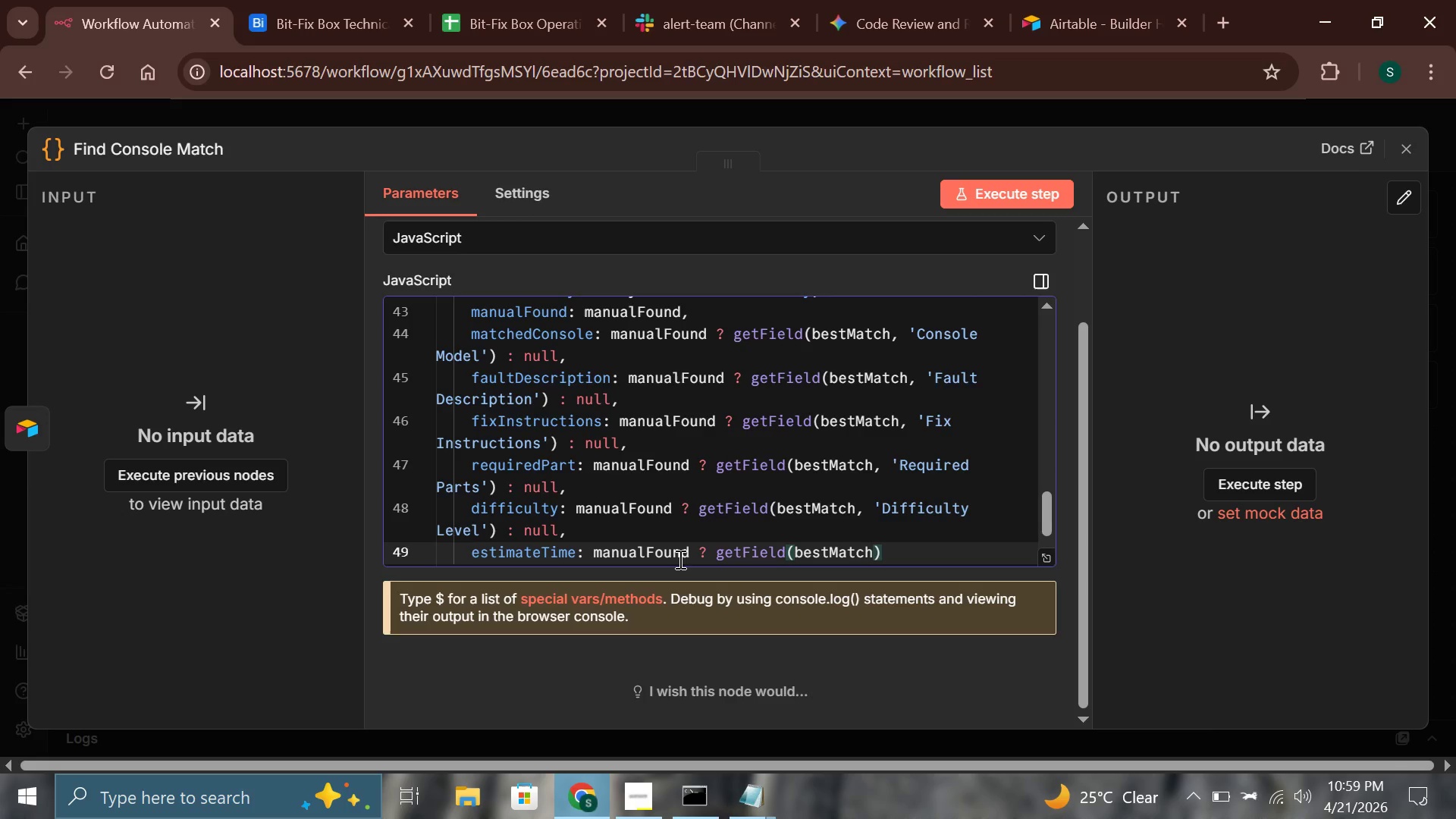 
type(, 'Estimed)
key(Backspace)
key(Backspace)
type(ated Time)
 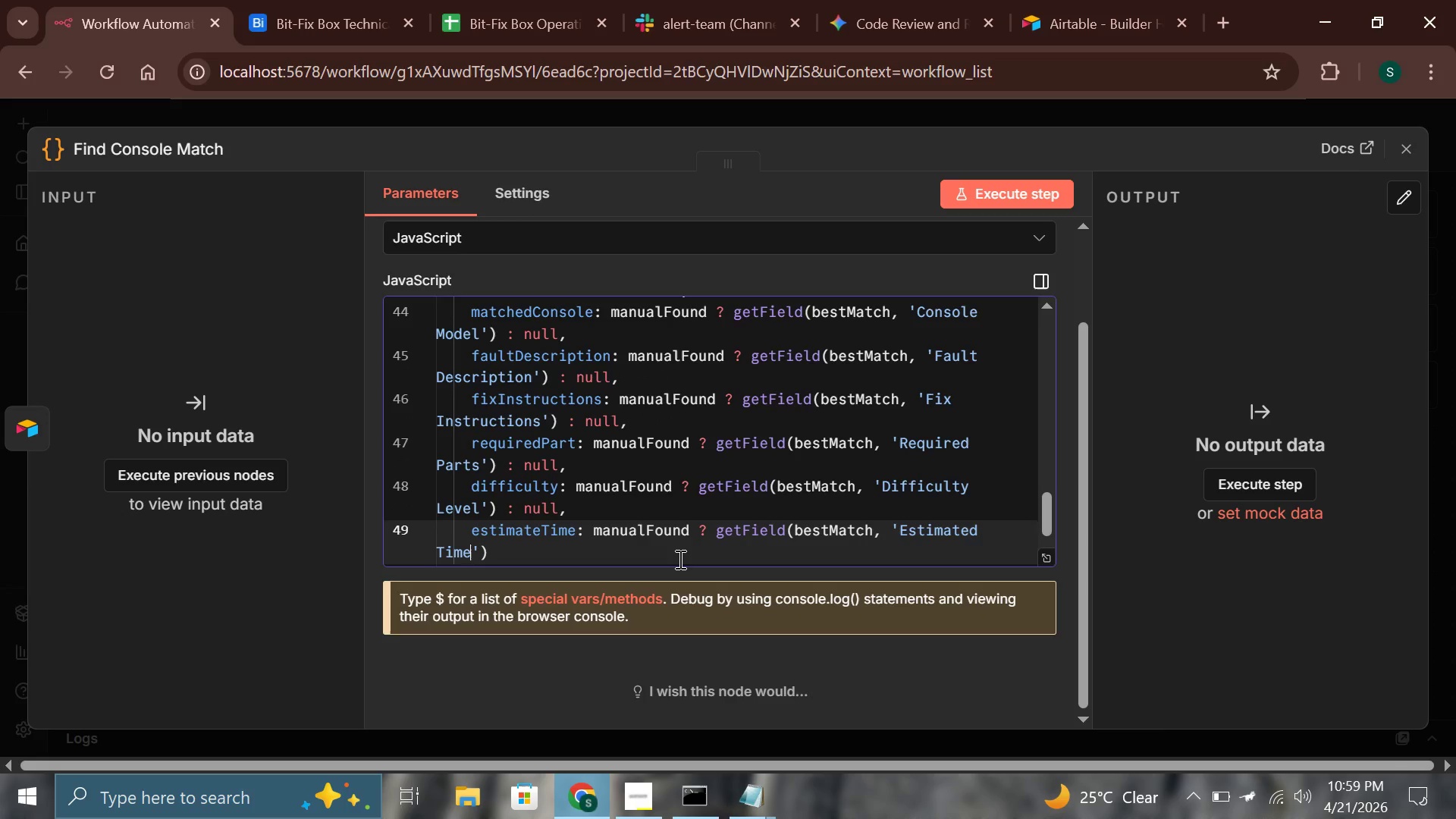 
key(ArrowRight)
 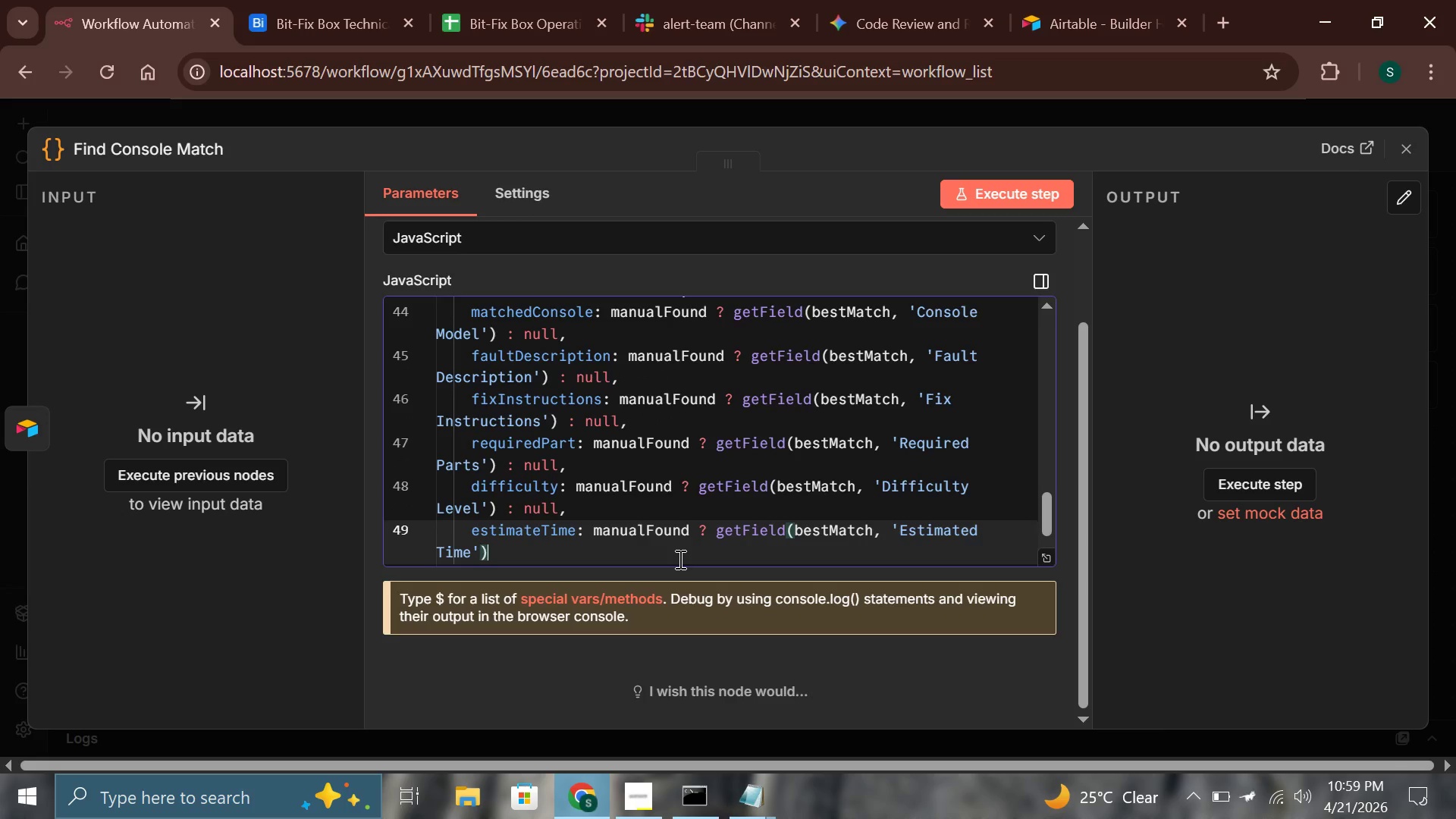 
key(ArrowRight)
 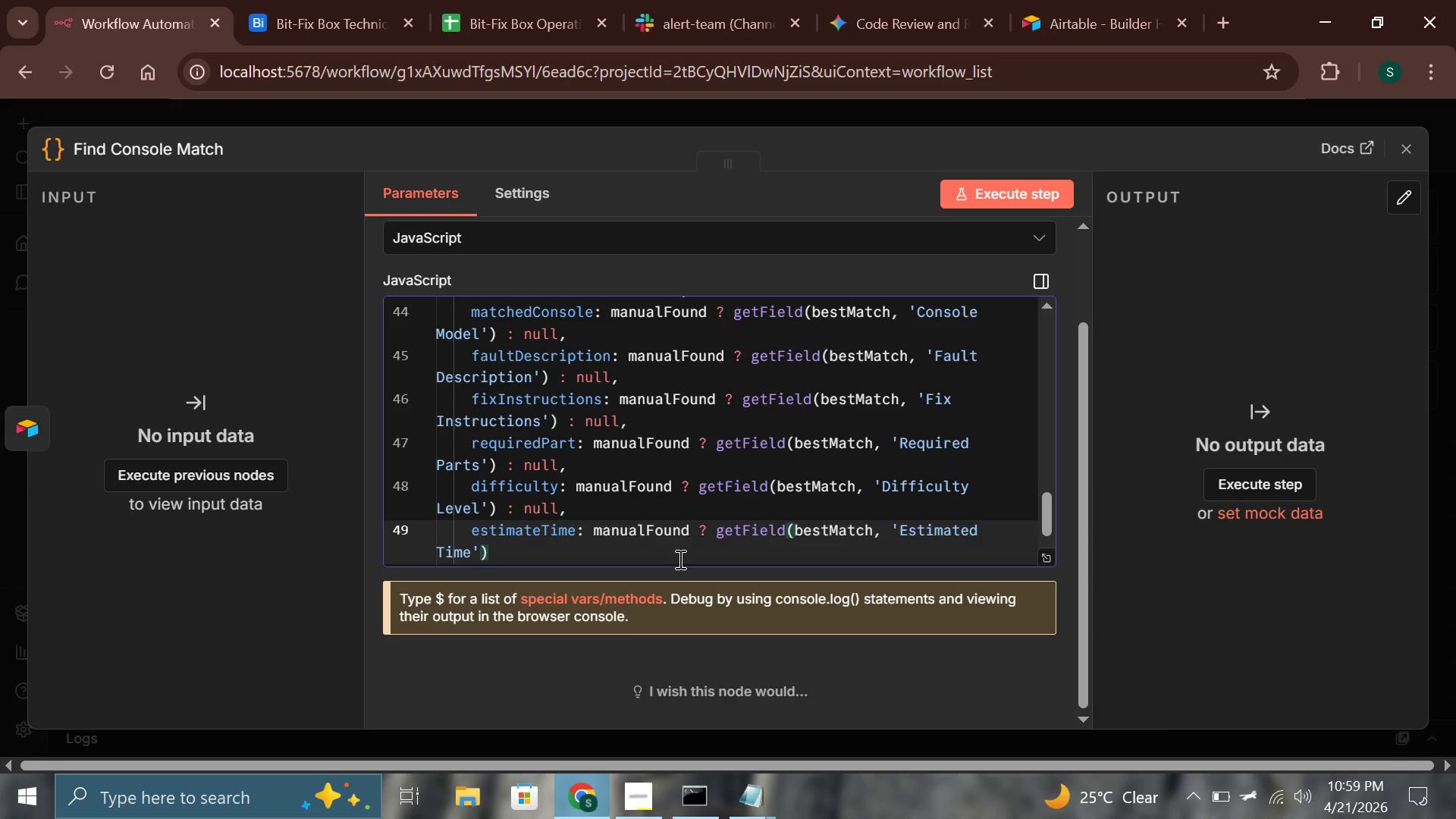 
type( : null)
 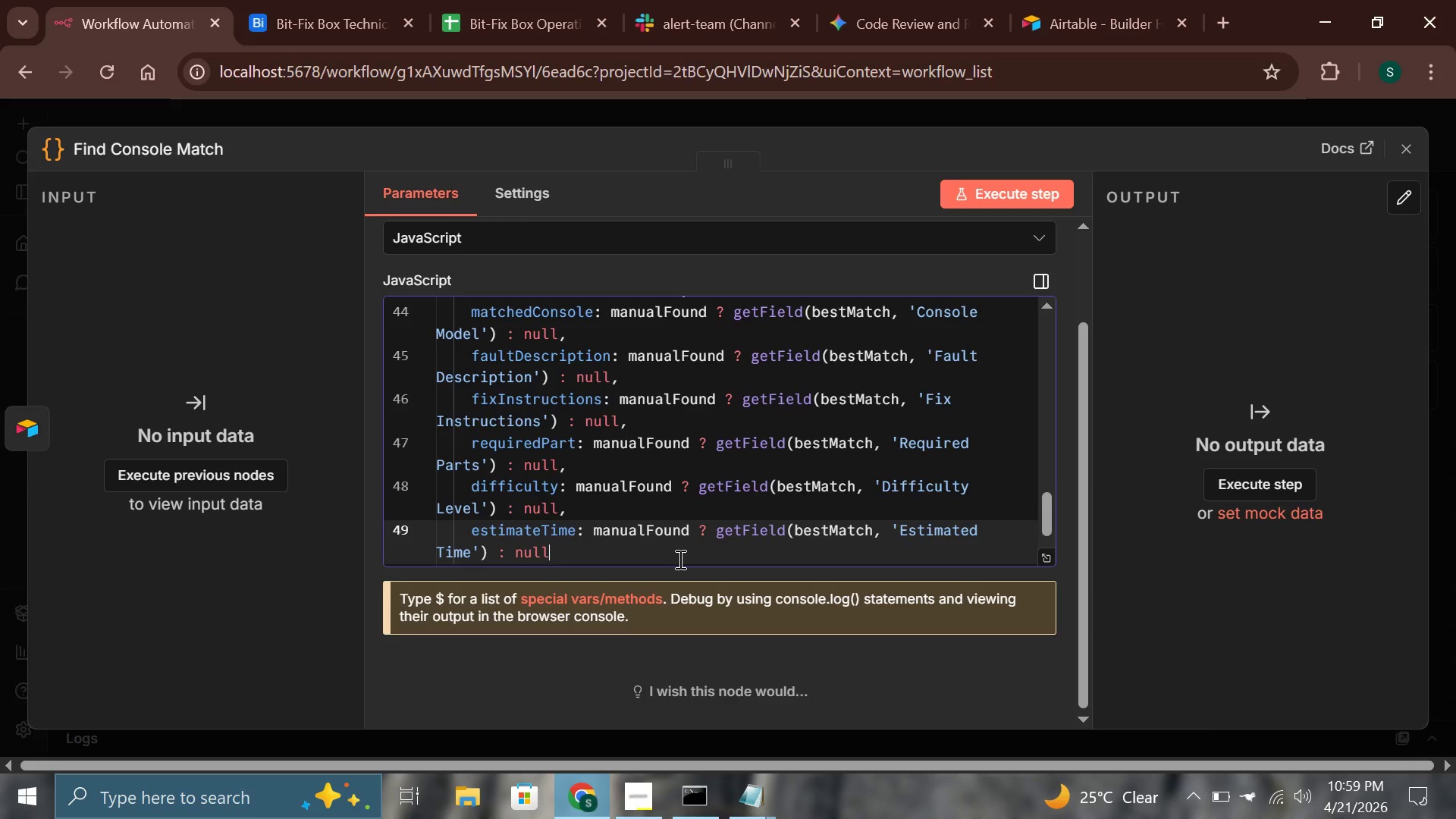 
key(ArrowDown)
 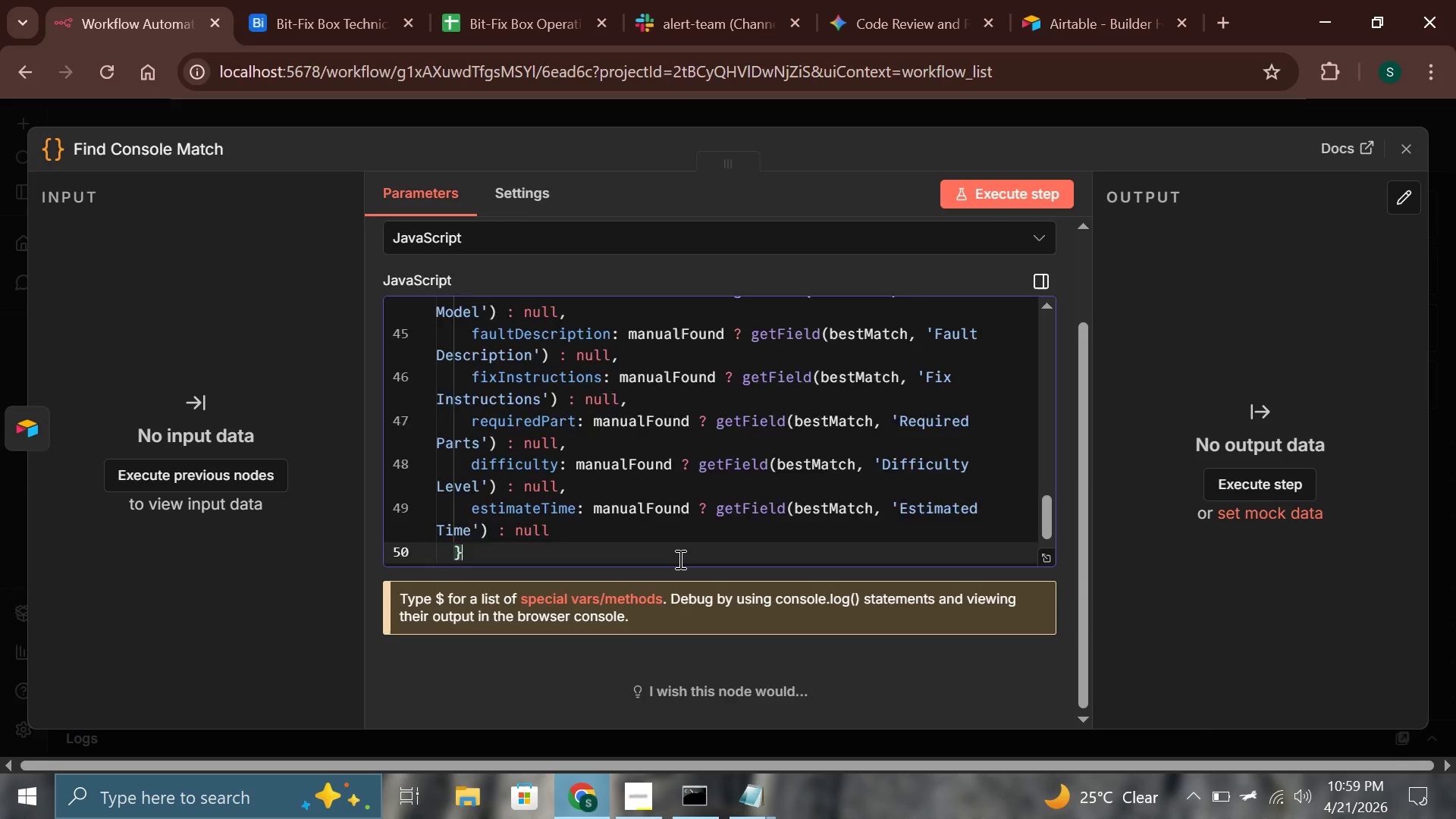 
key(ArrowDown)
 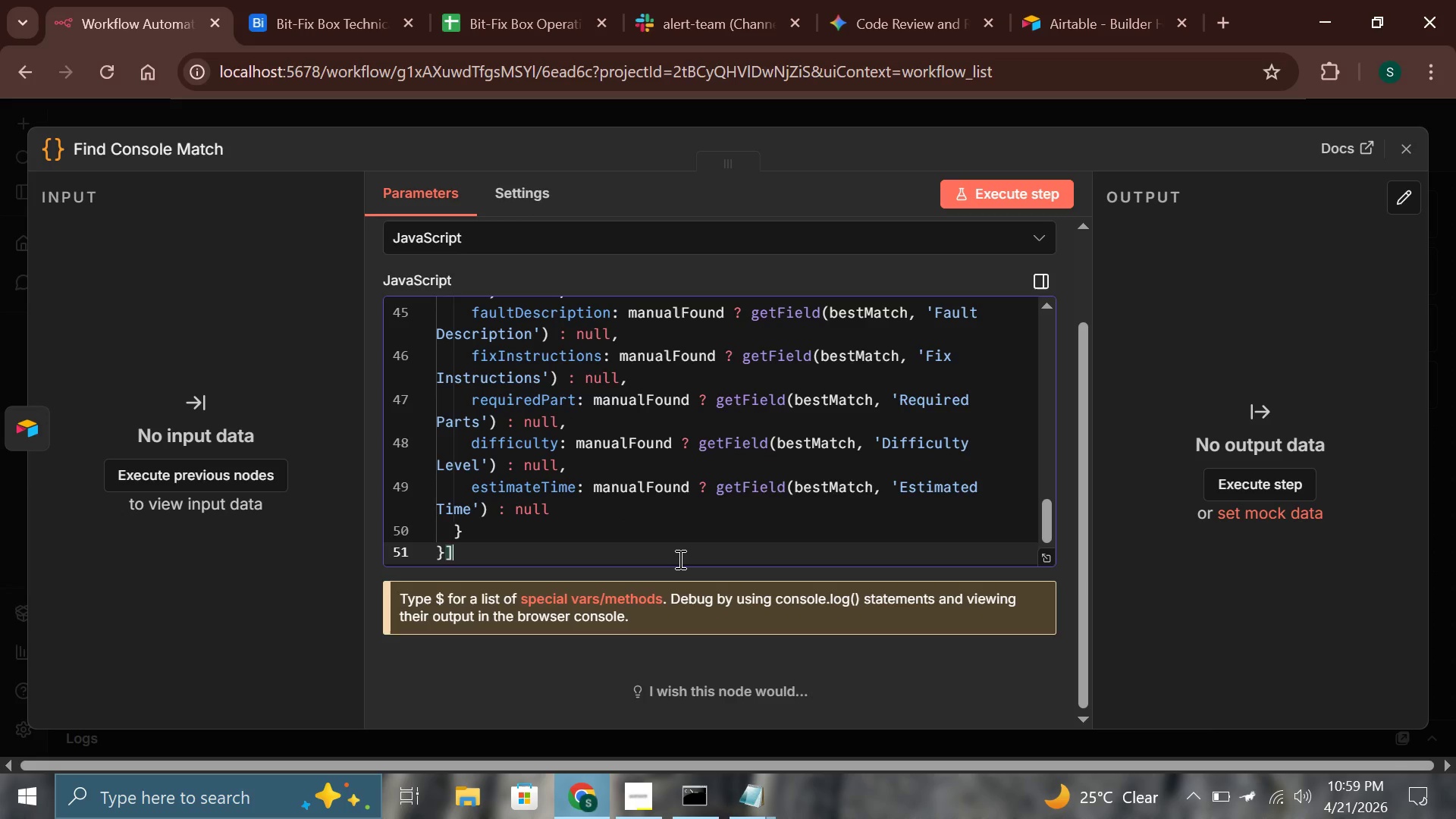 
key(ArrowDown)
 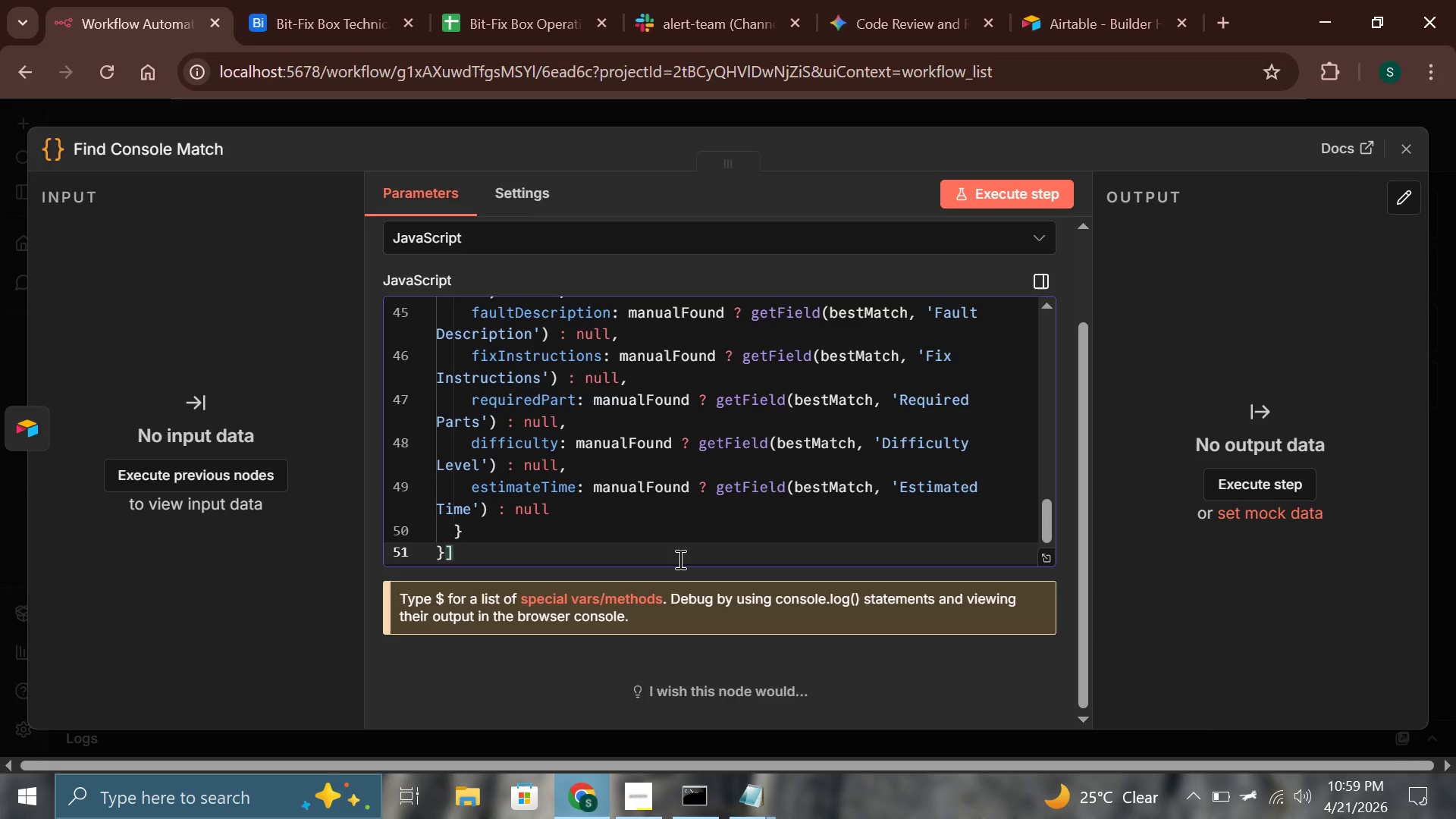 
key(Semicolon)
 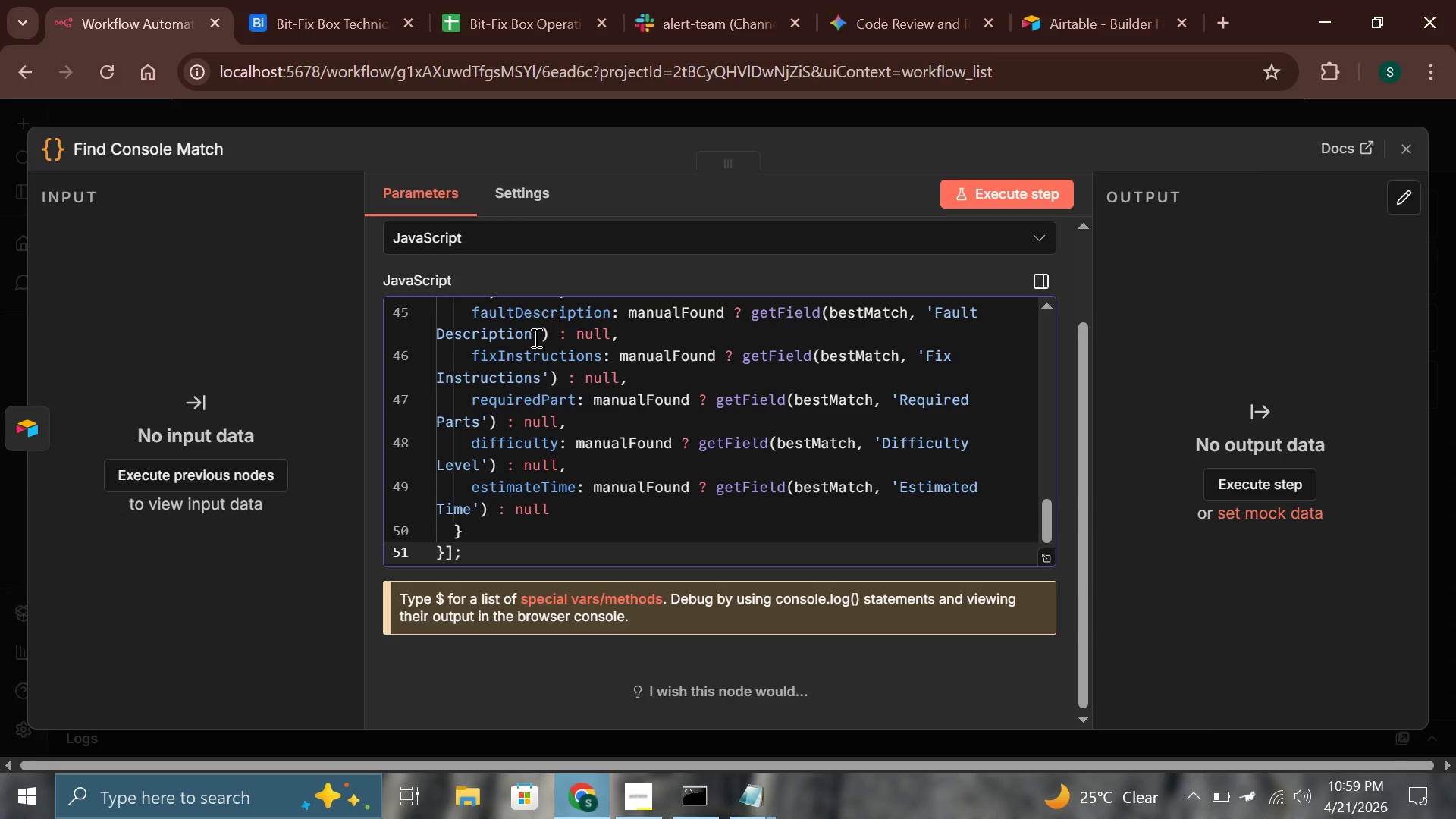 
wait(7.83)
 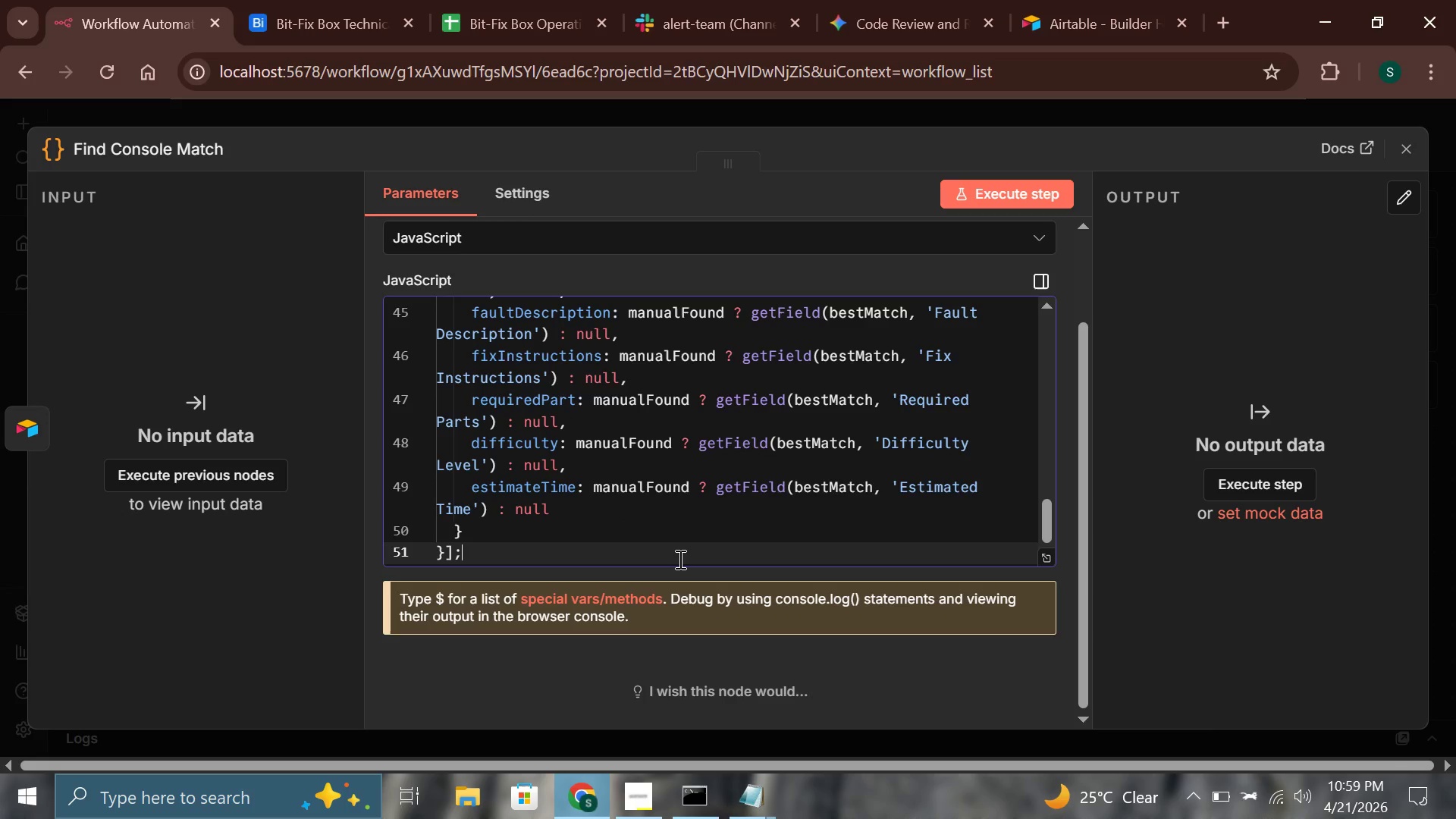 
left_click([761, 420])
 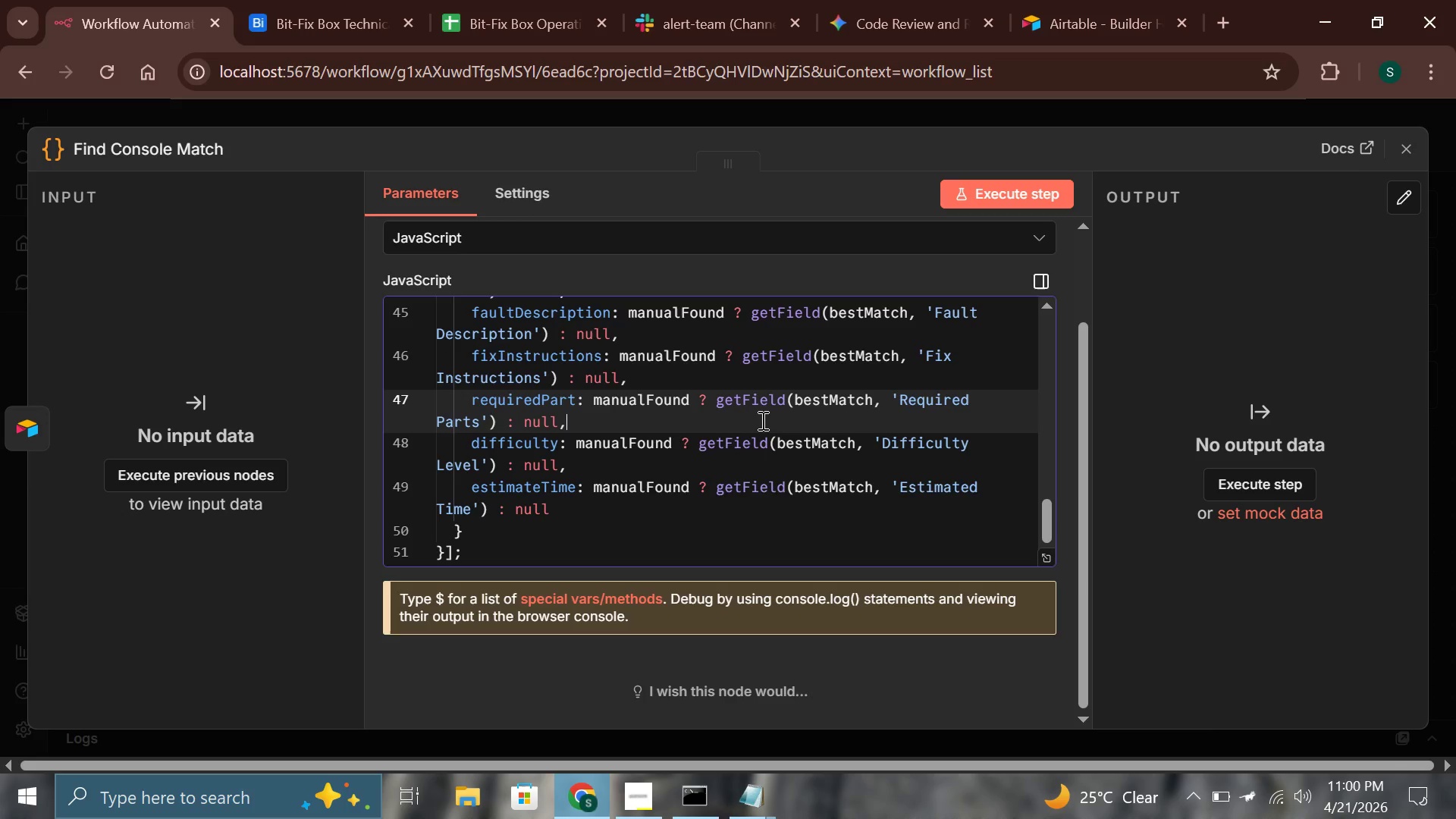 
key(Control+A)
 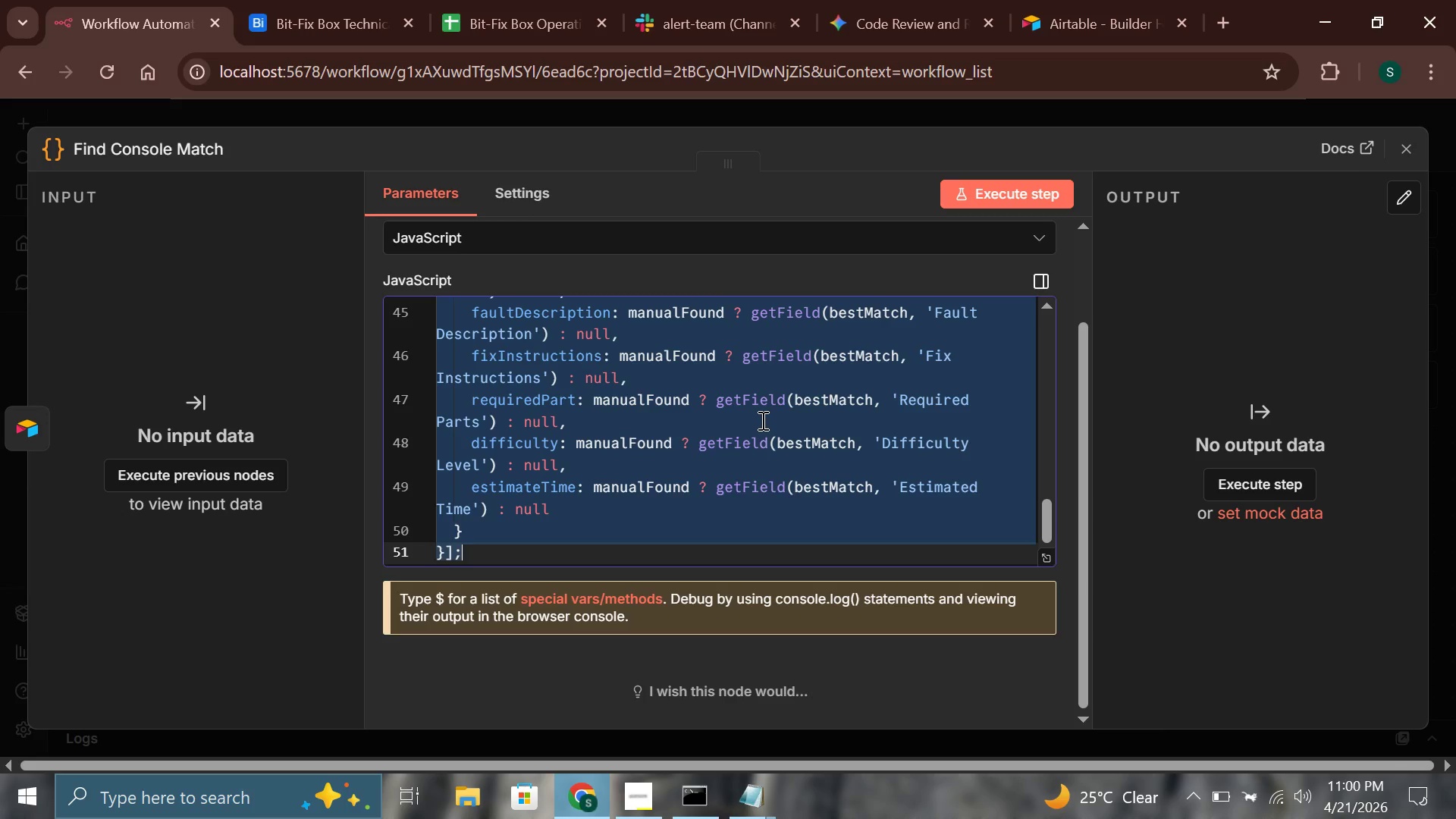 
key(Control+C)
 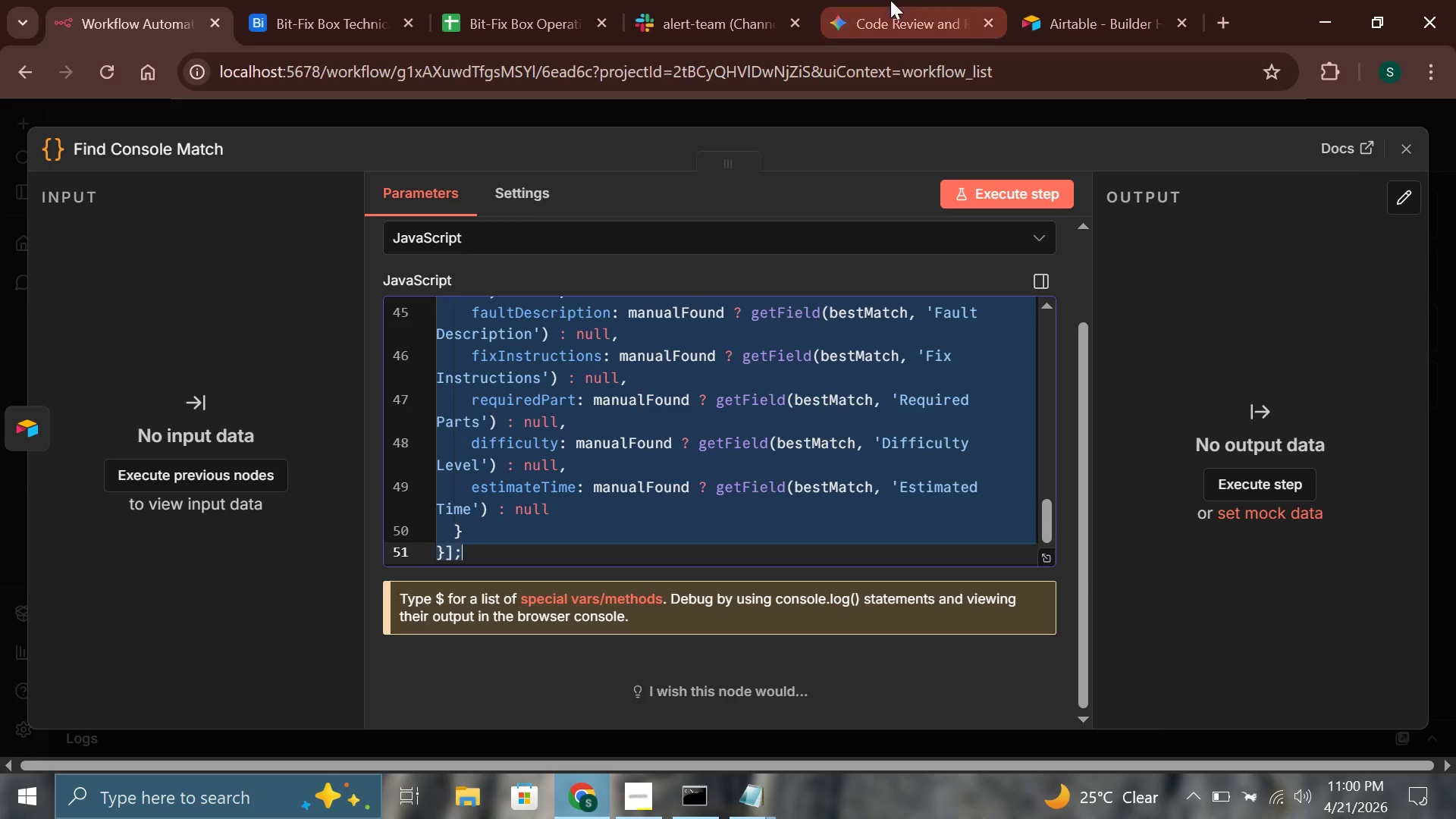 
left_click([890, 0])
 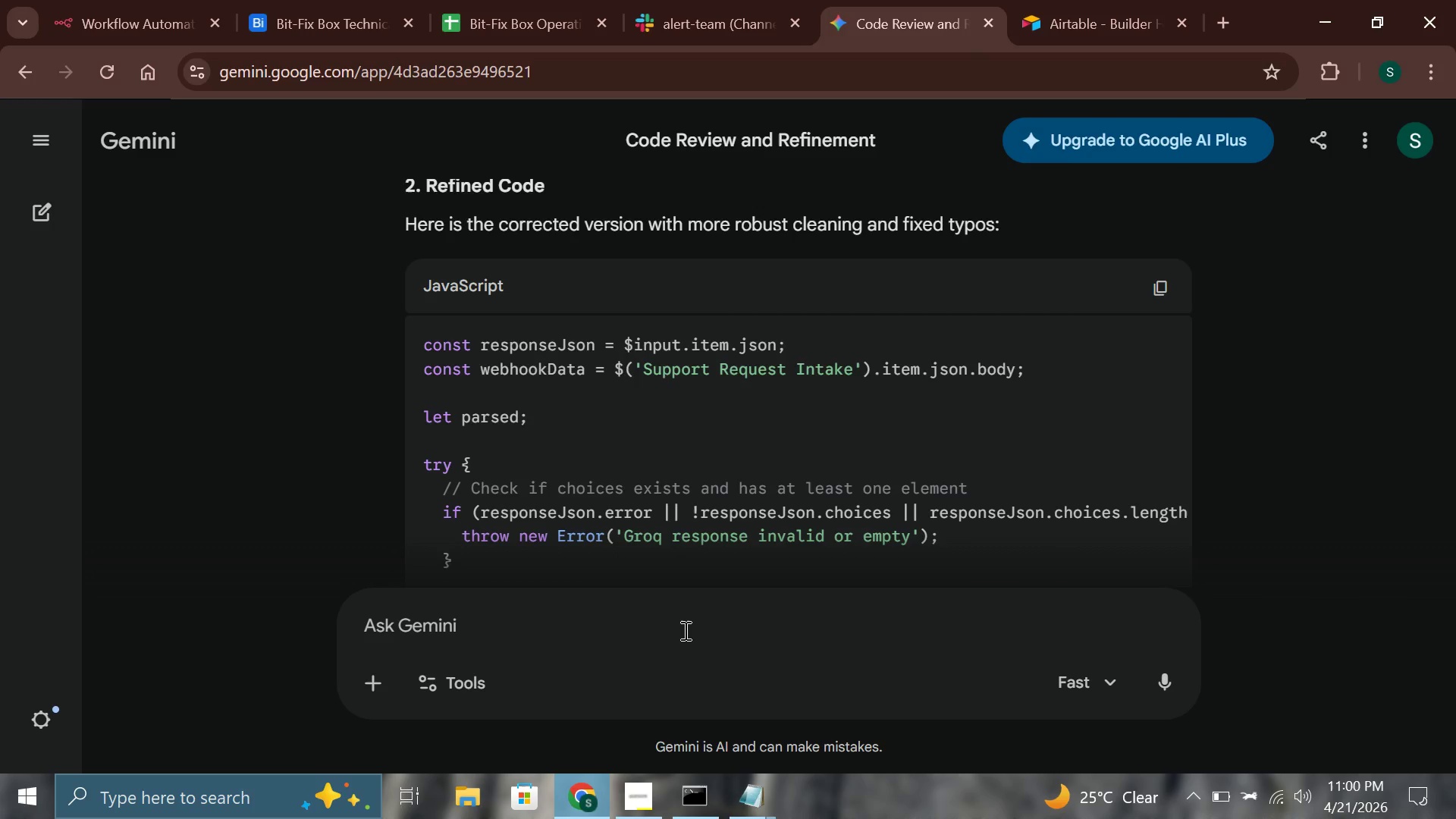 
left_click([684, 630])
 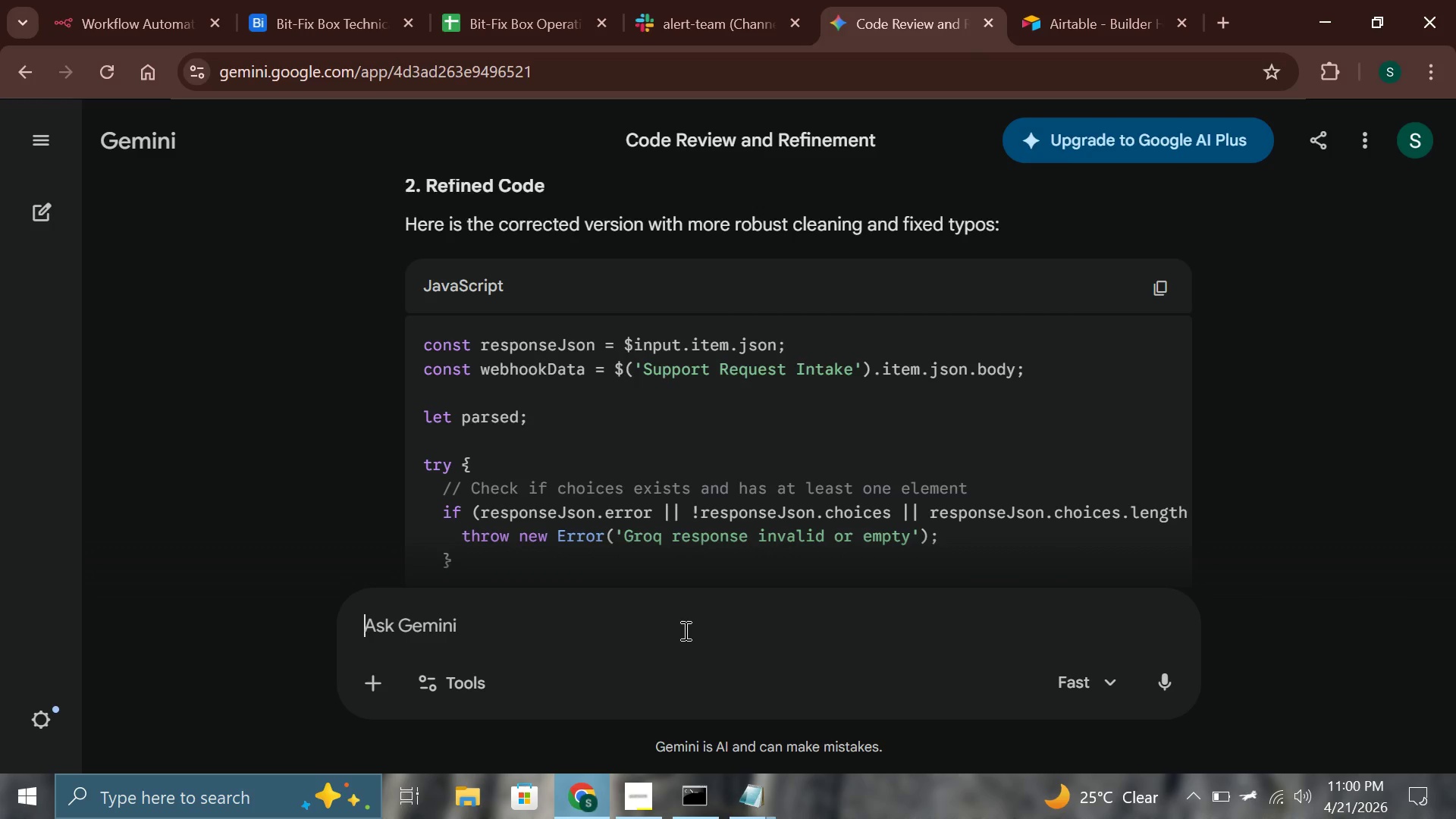 
key(Control+V)
 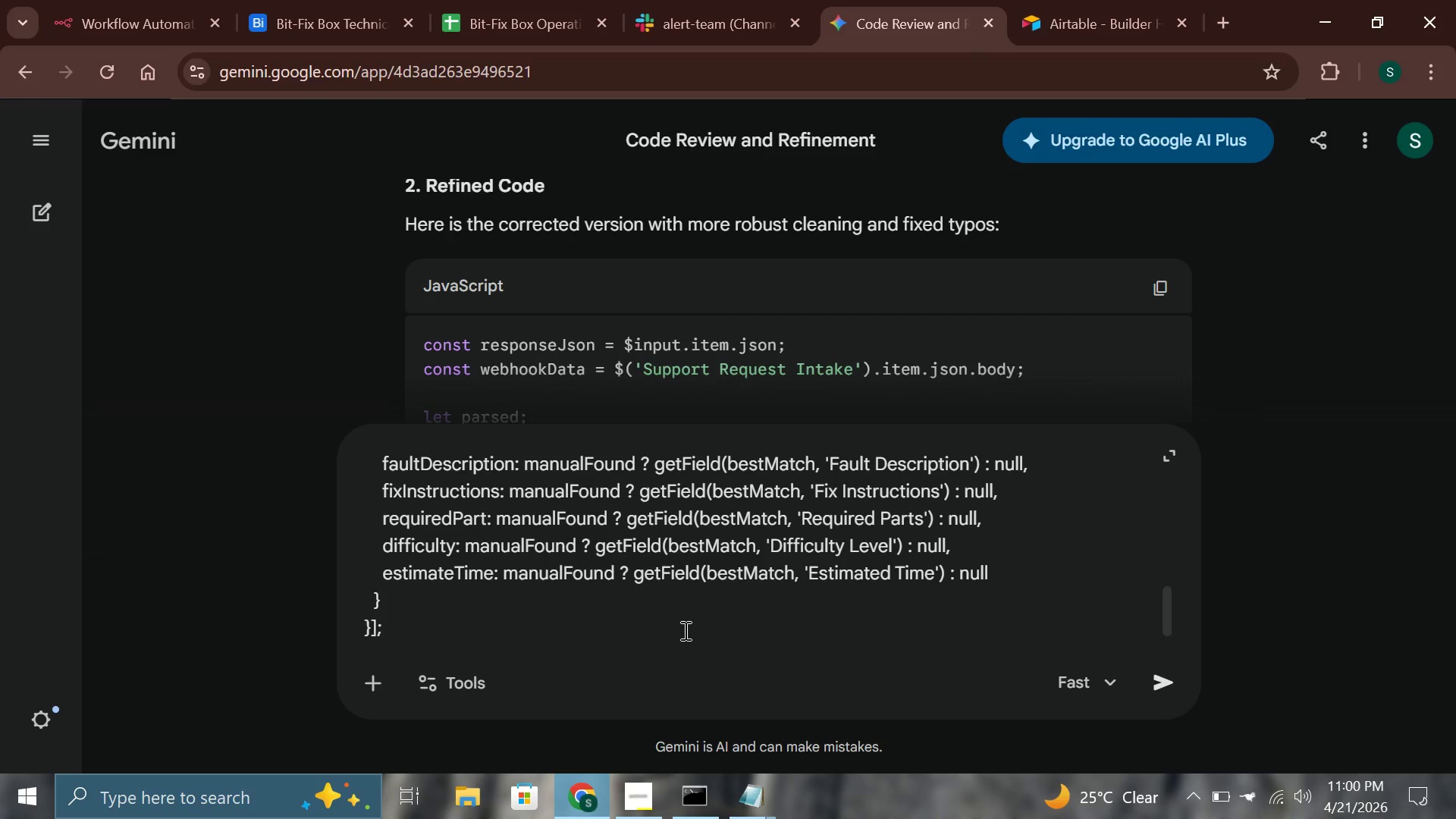 
key(Enter)
 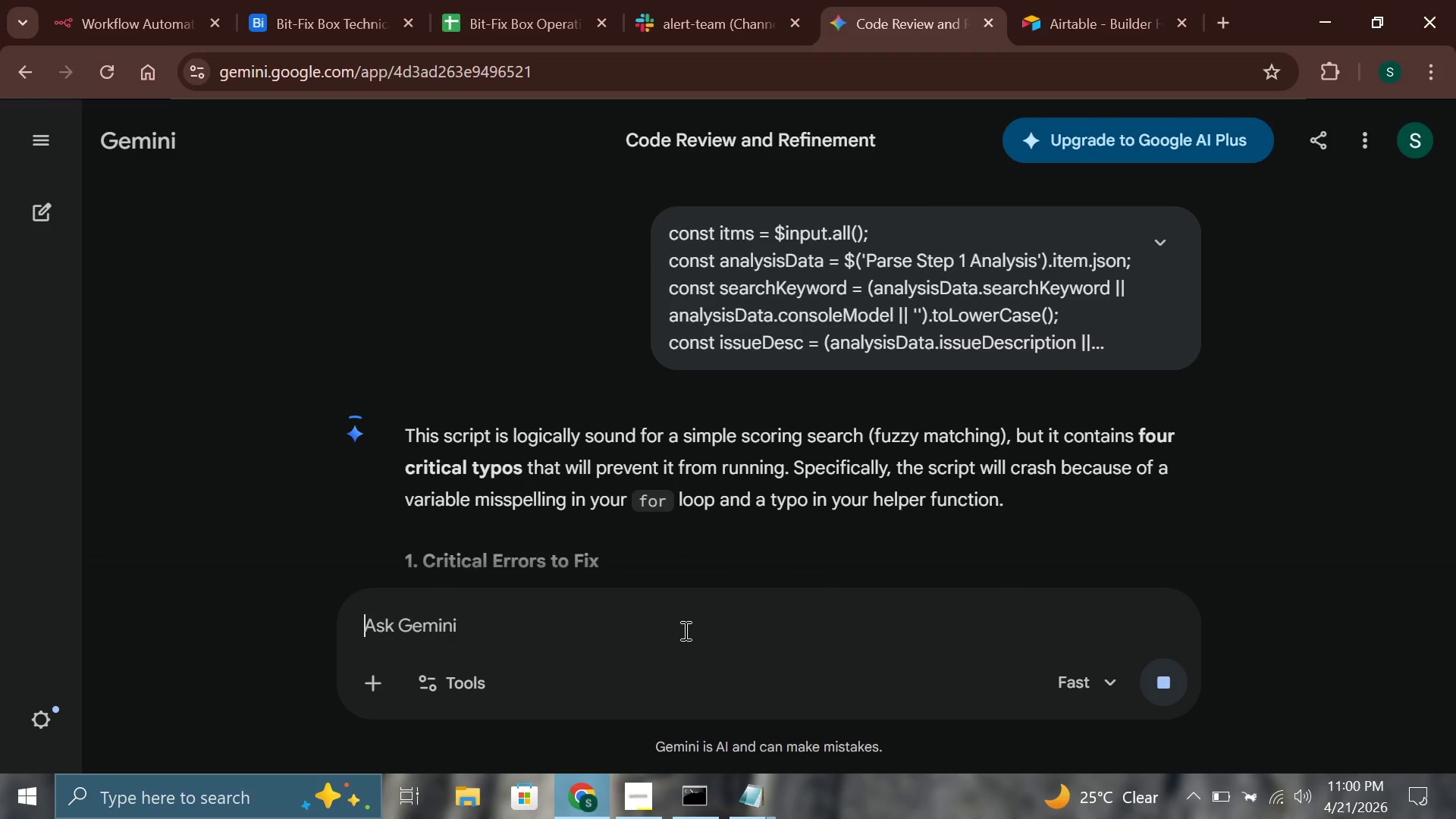 
scroll: coordinate [828, 385], scroll_direction: down, amount: 8.0
 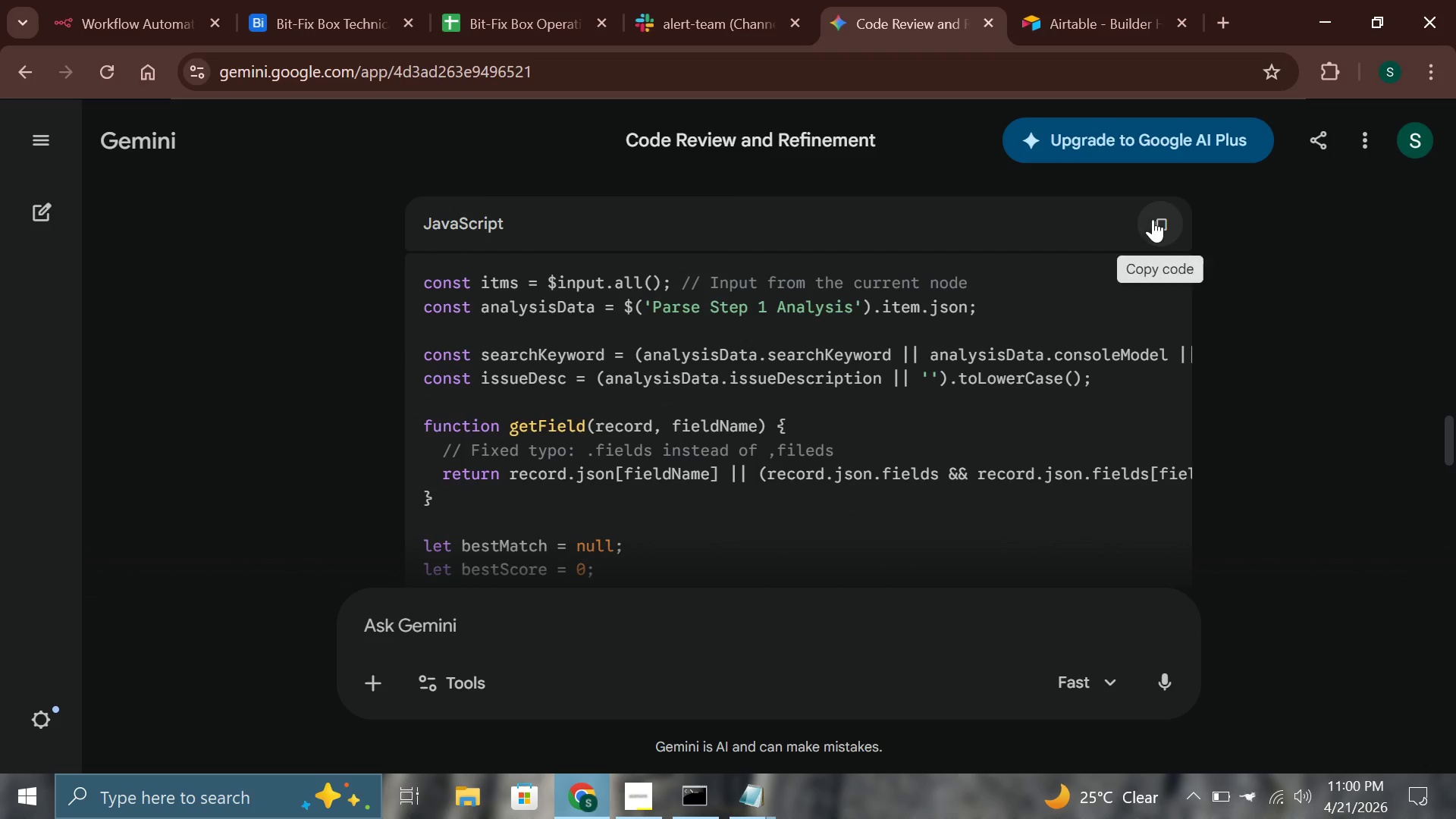 
left_click([1159, 222])
 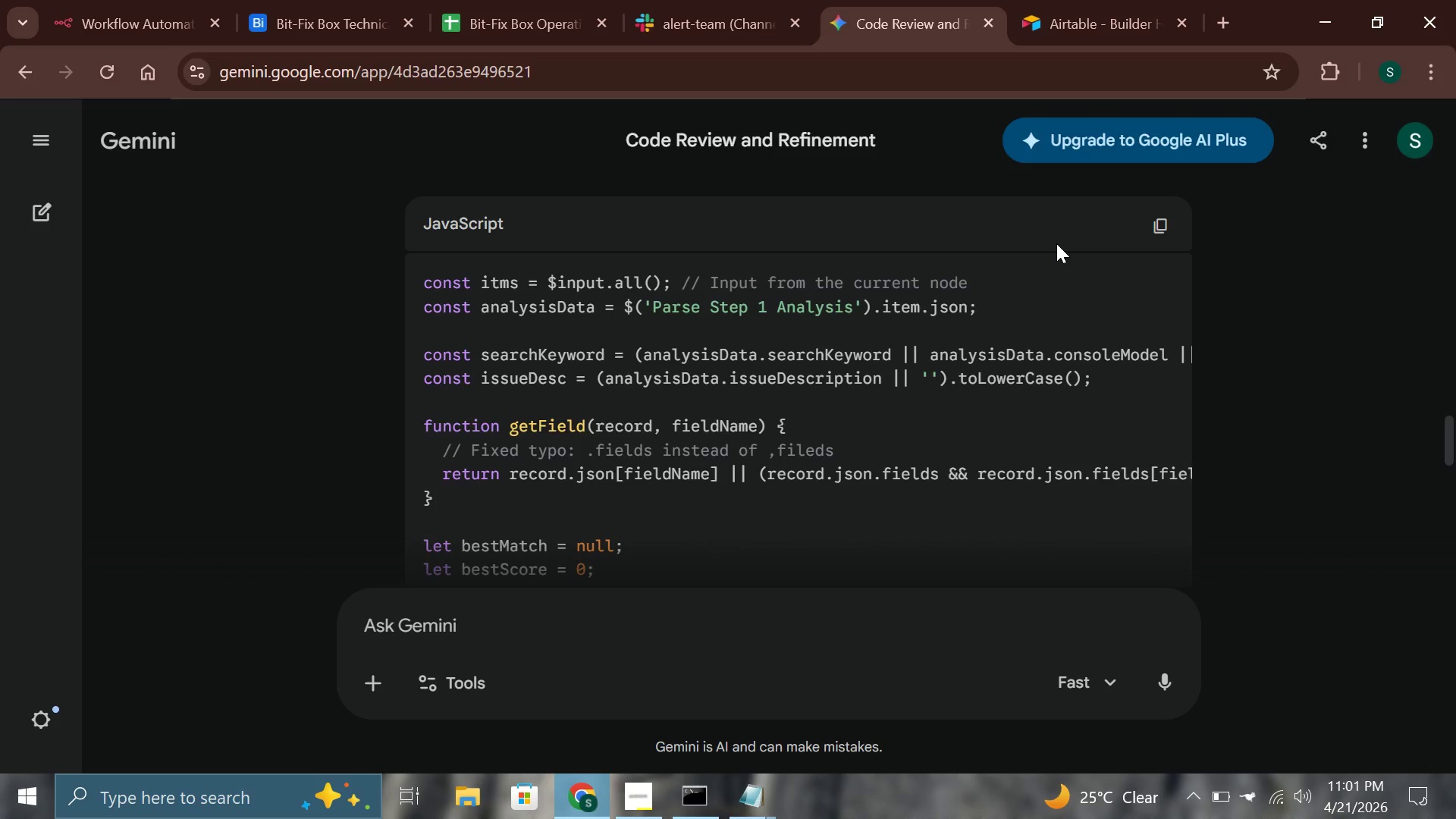 
wait(67.99)
 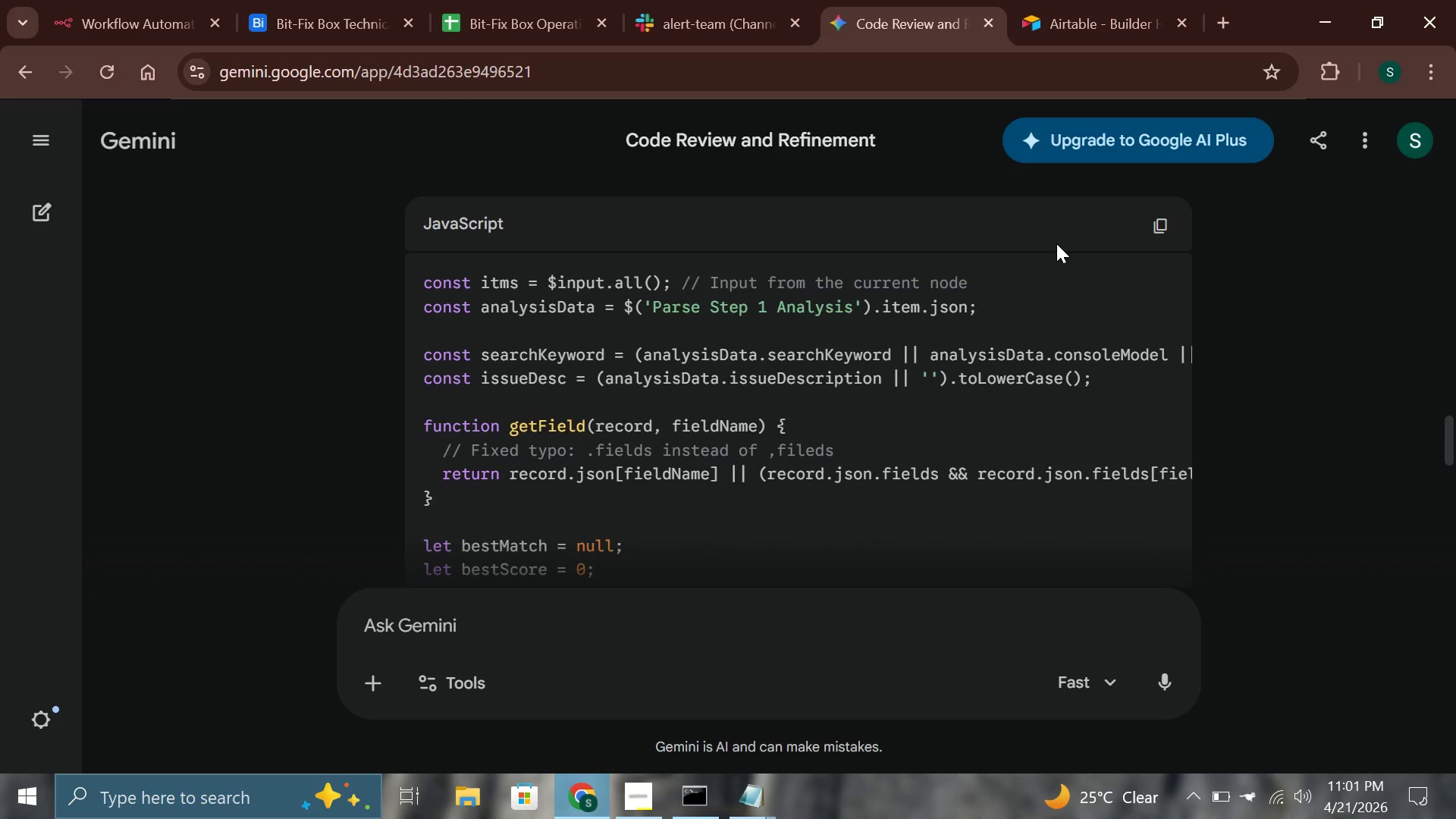 
left_click([1144, 223])
 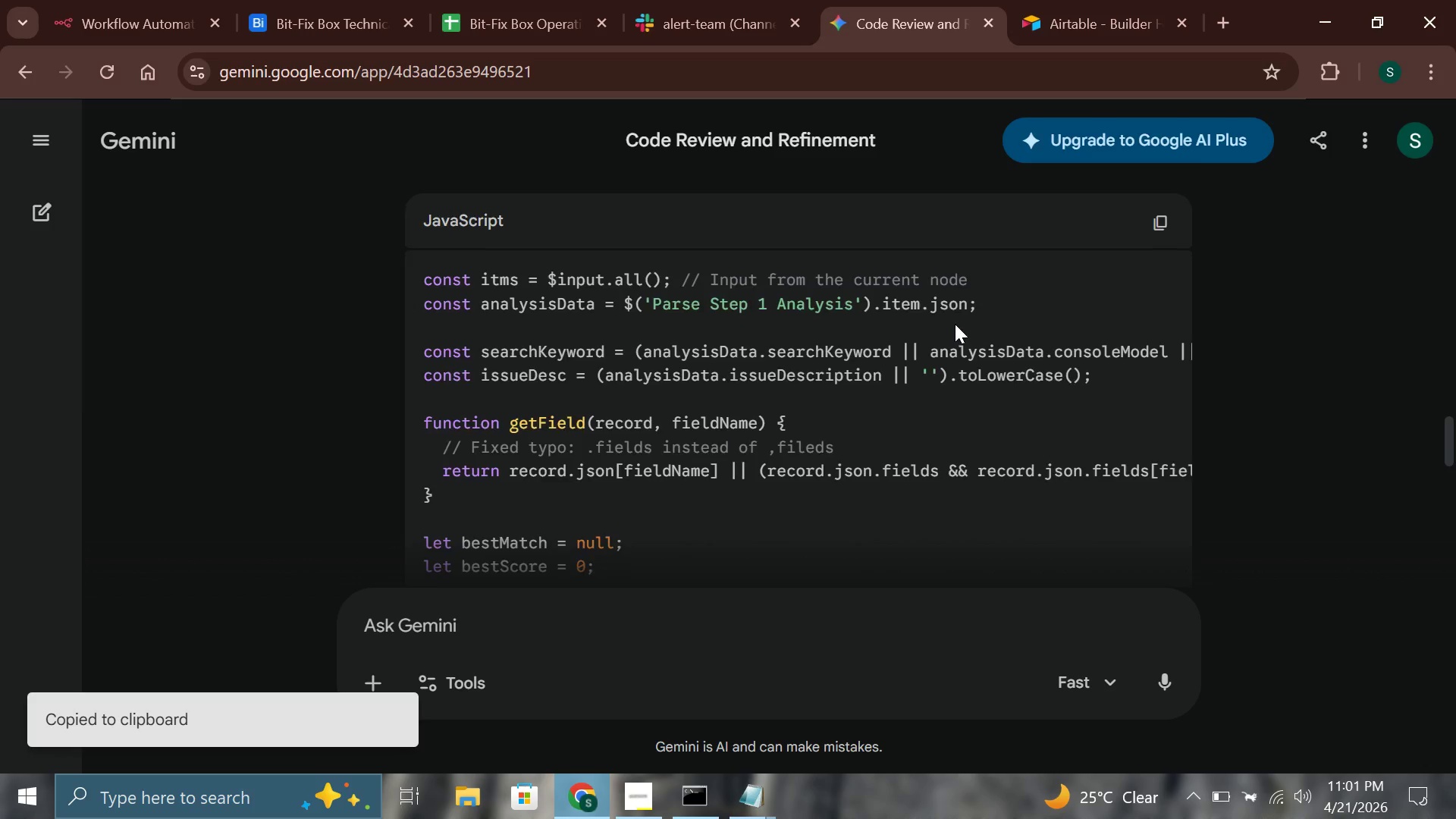 
scroll: coordinate [955, 324], scroll_direction: down, amount: 17.0
 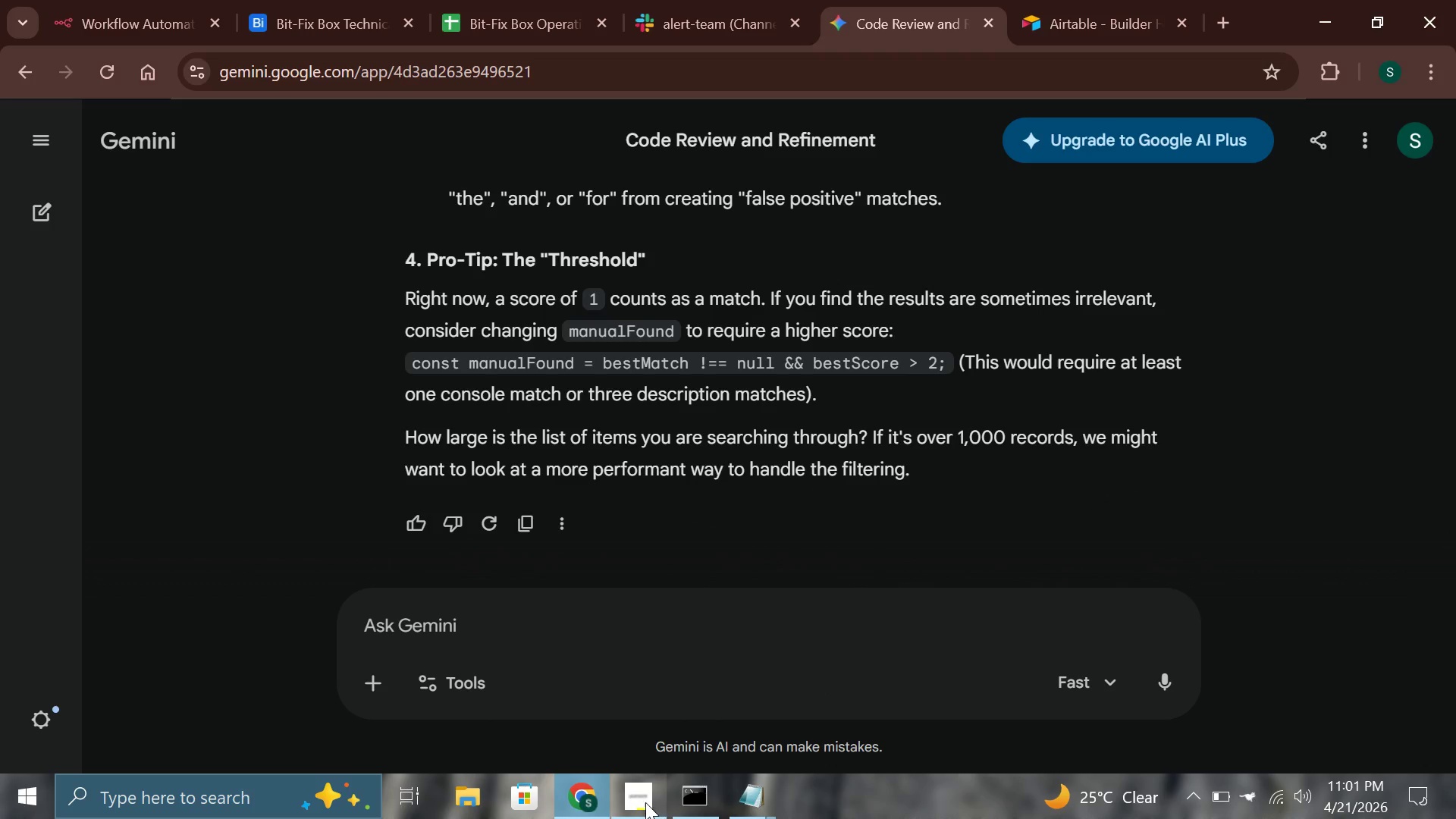 
left_click([645, 802])